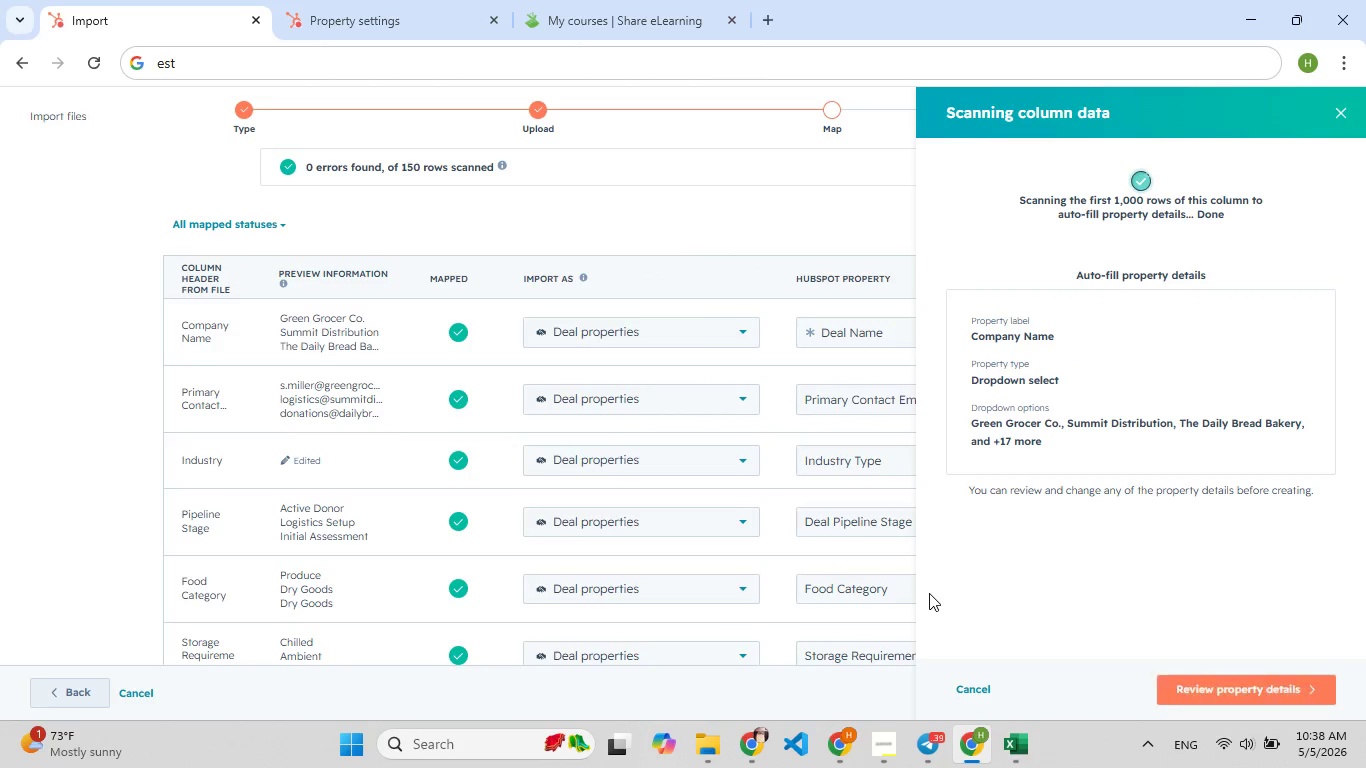 
wait(5.47)
 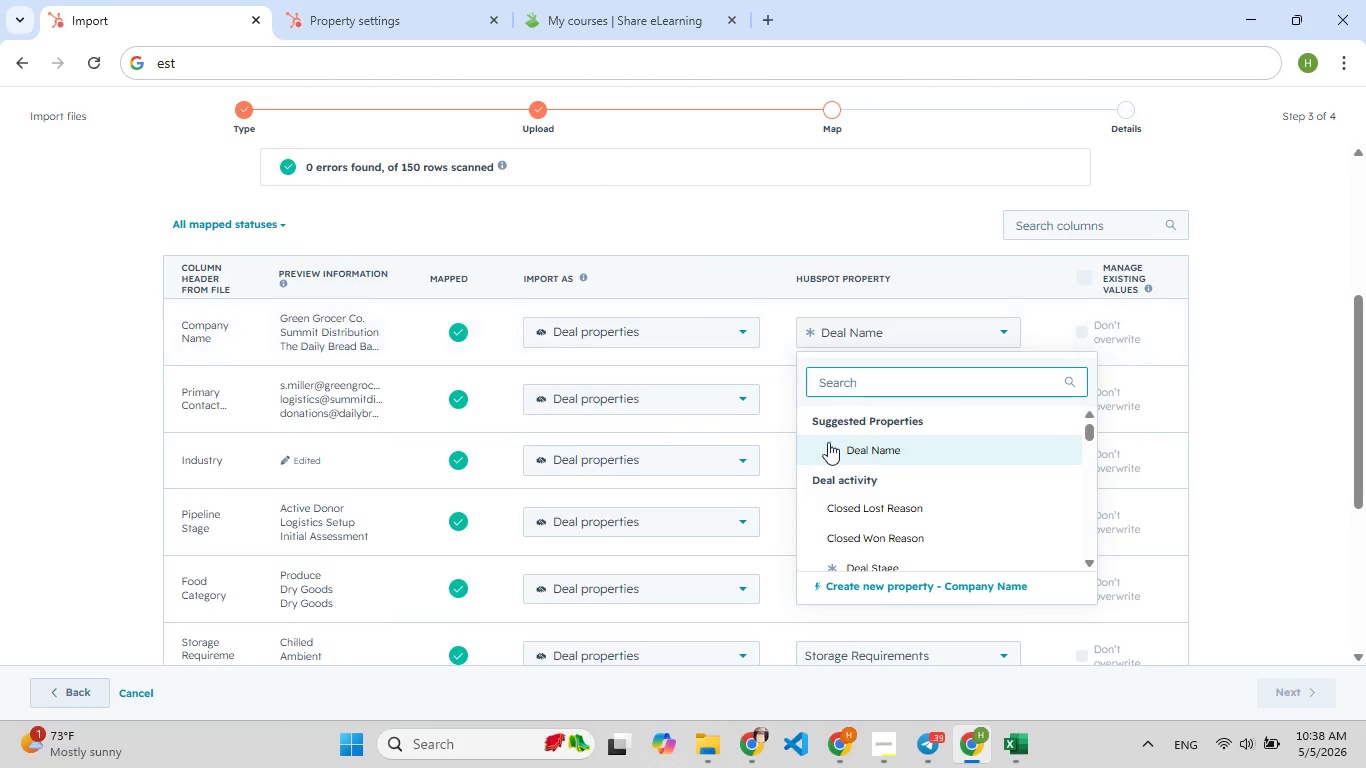 
left_click([1264, 683])
 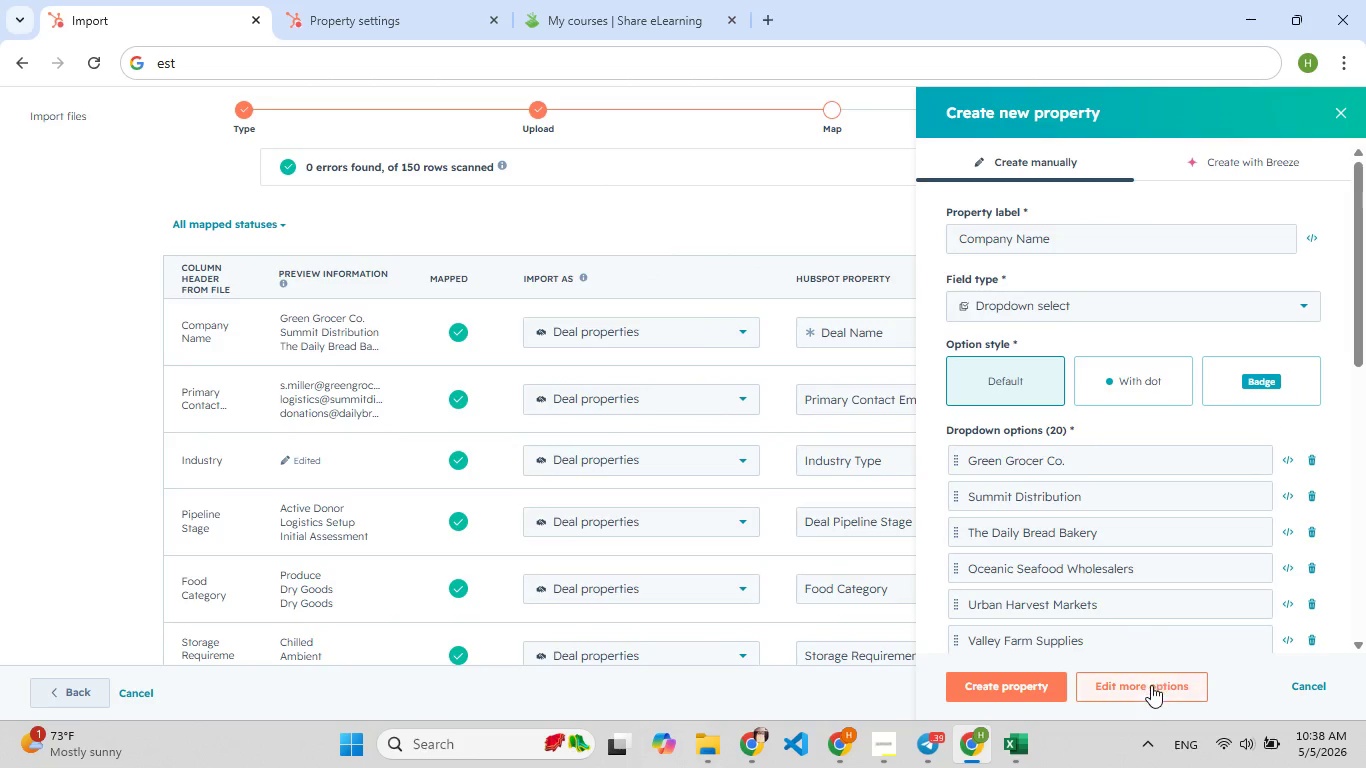 
left_click([990, 683])
 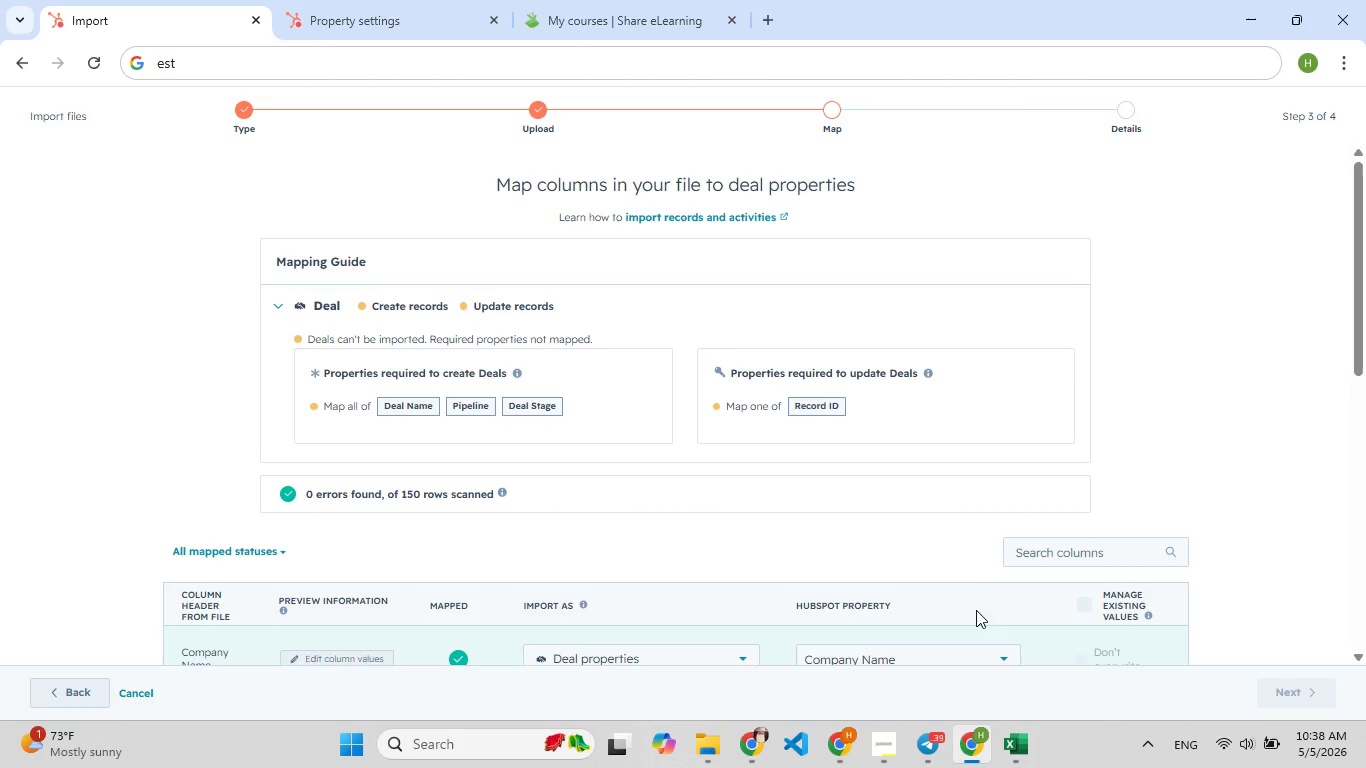 
wait(5.05)
 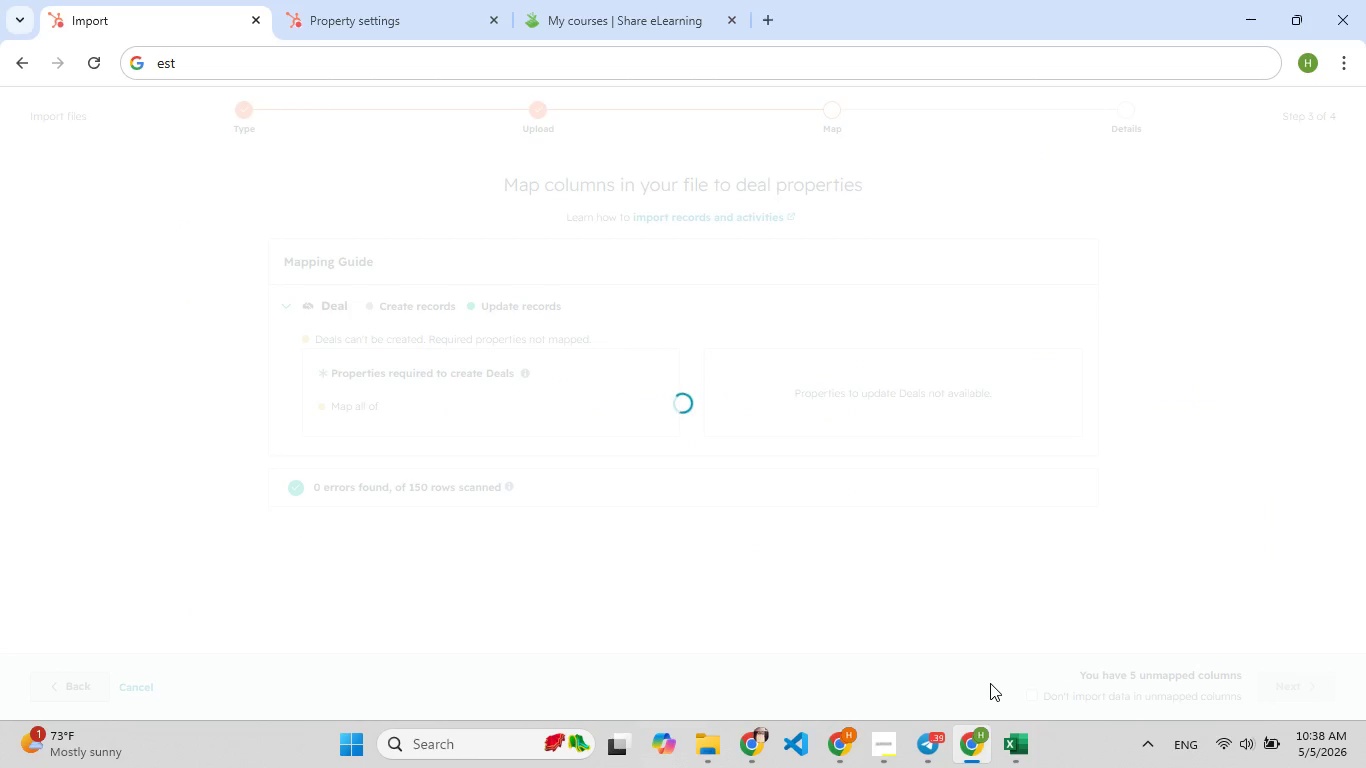 
scroll: coordinate [972, 584], scroll_direction: down, amount: 2.0
 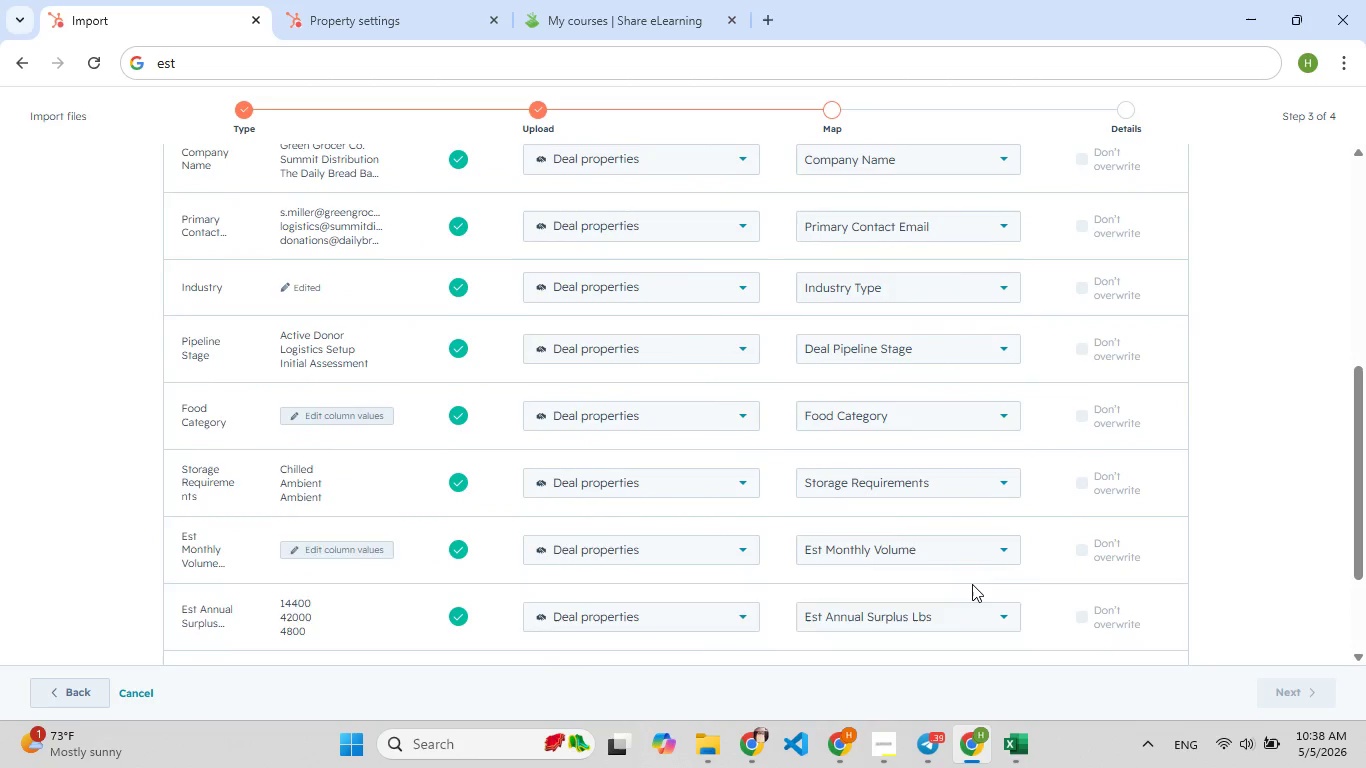 
scroll: coordinate [971, 583], scroll_direction: up, amount: 4.0
 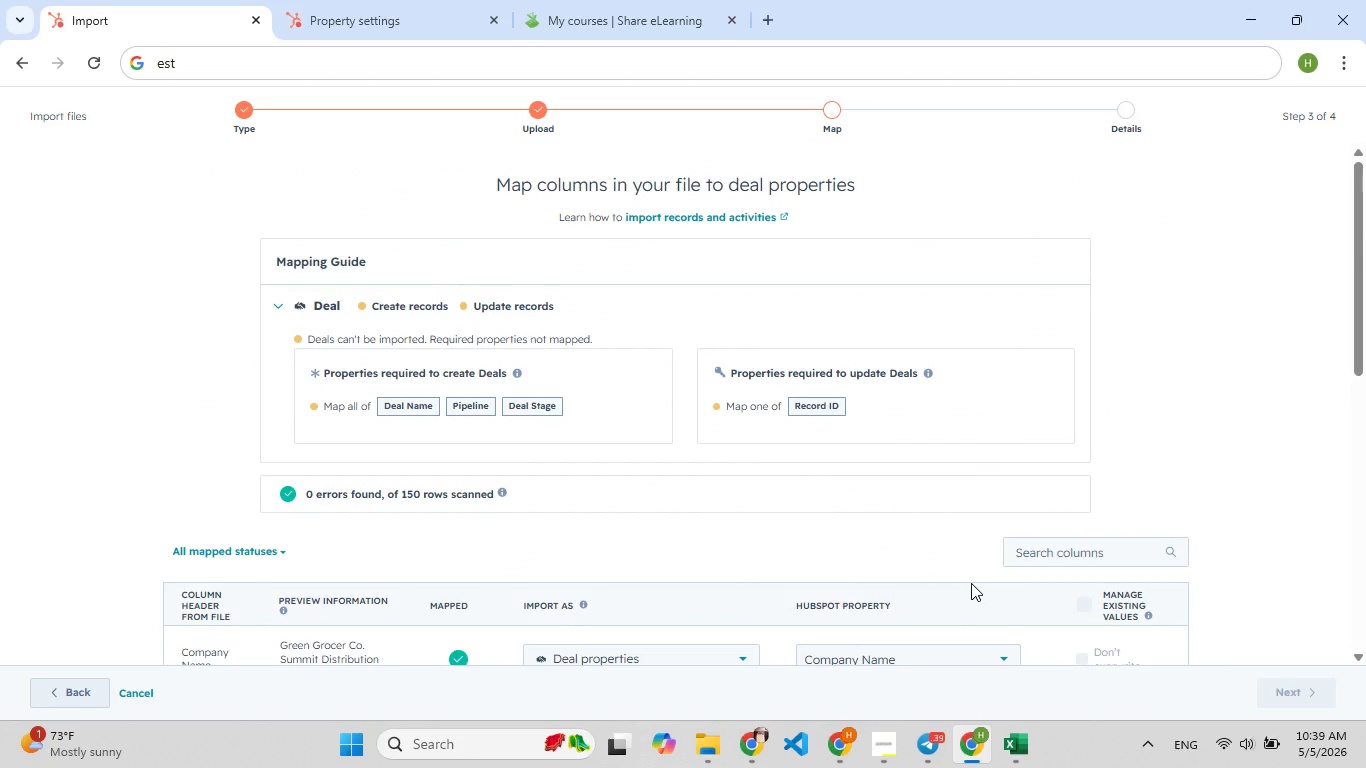 
wait(6.37)
 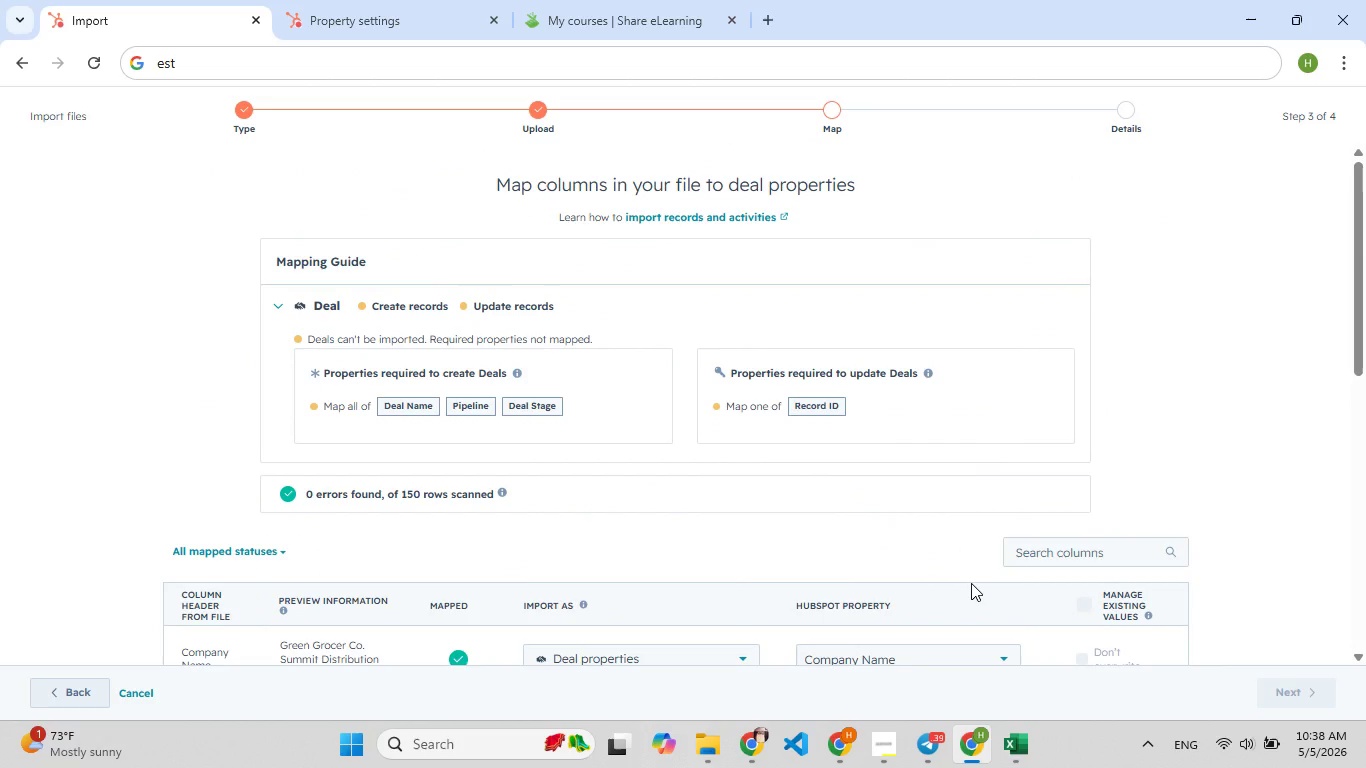 
scroll: coordinate [764, 494], scroll_direction: down, amount: 3.0
 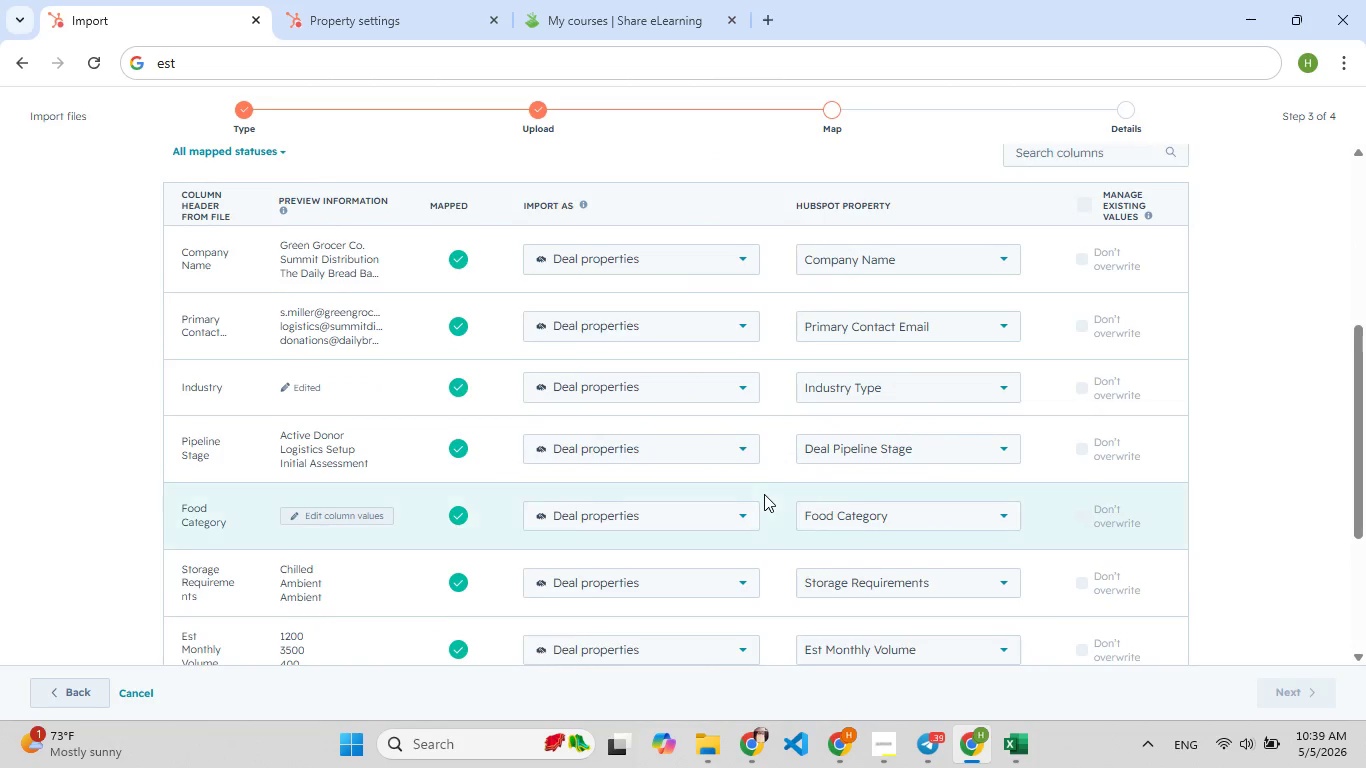 
scroll: coordinate [763, 495], scroll_direction: up, amount: 1.0
 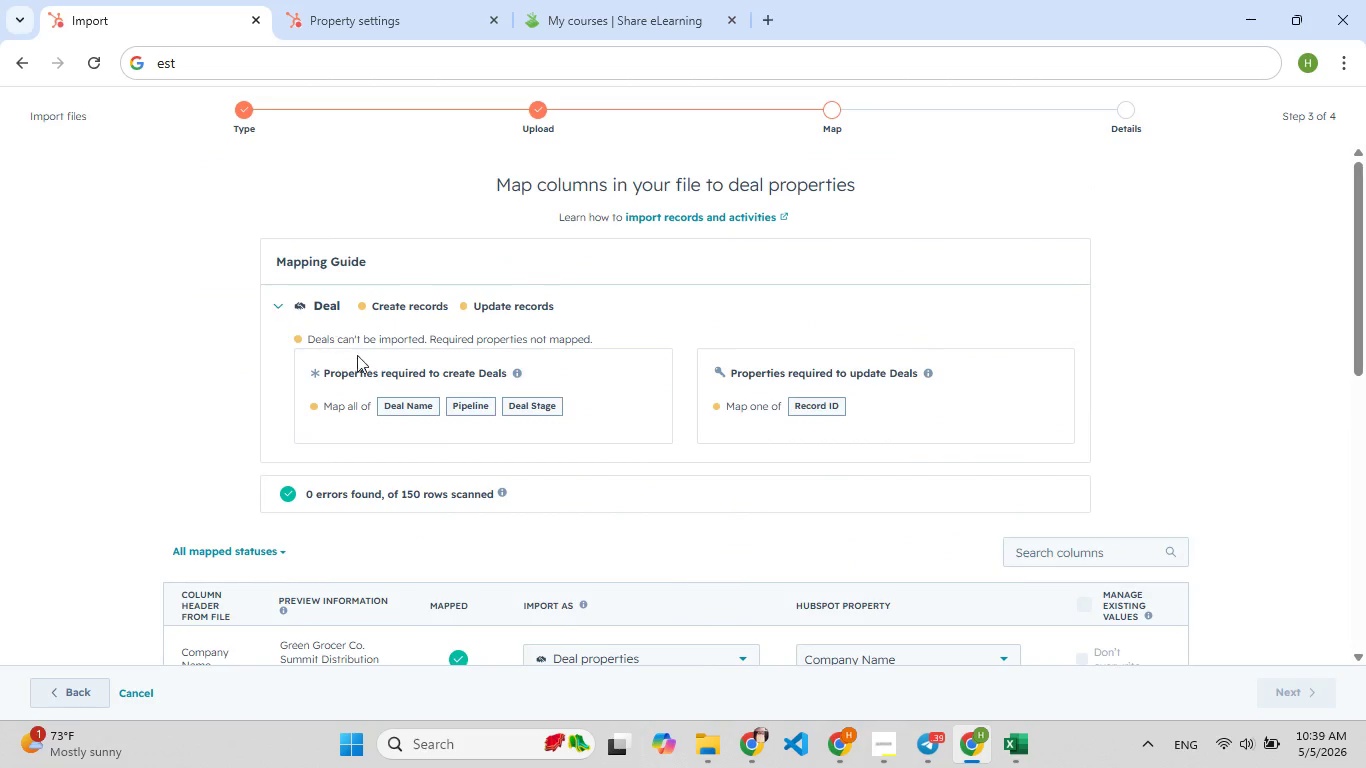 
left_click([375, 373])
 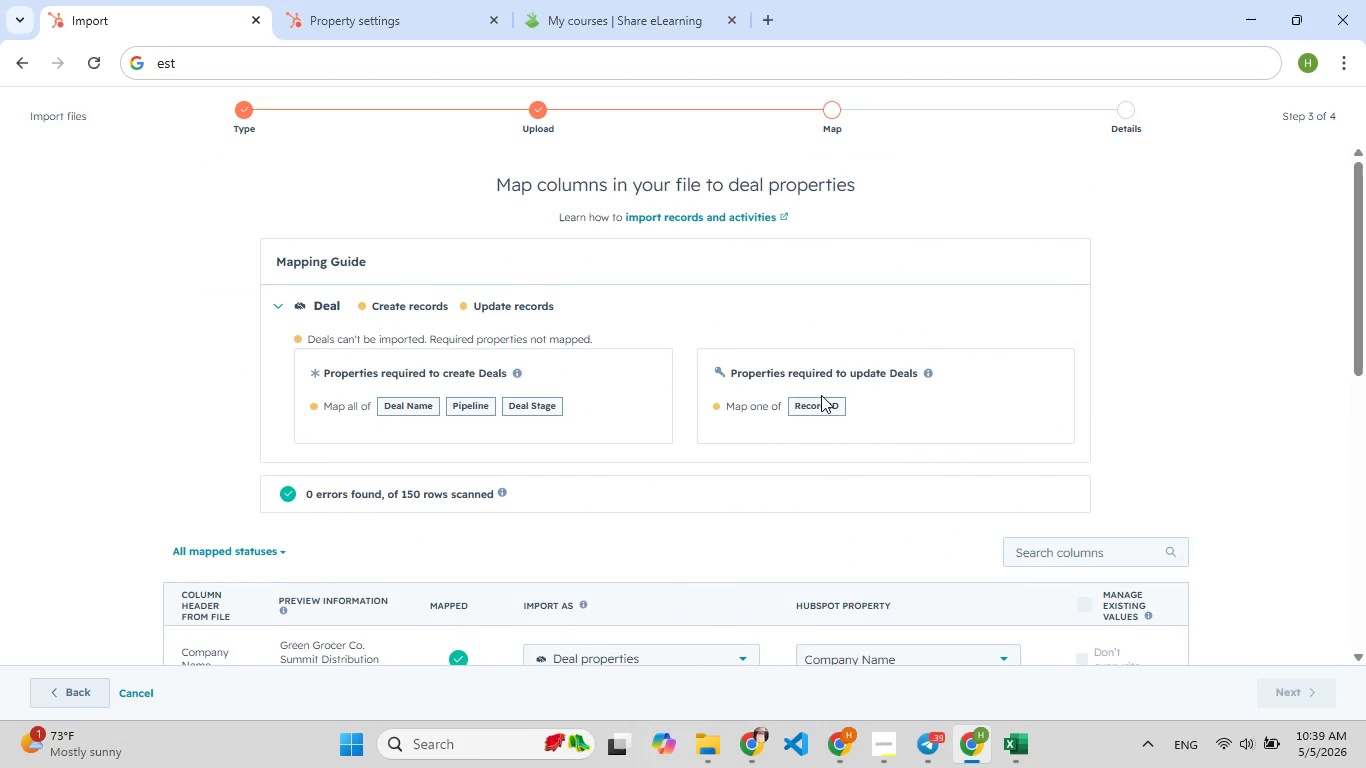 
left_click([813, 408])
 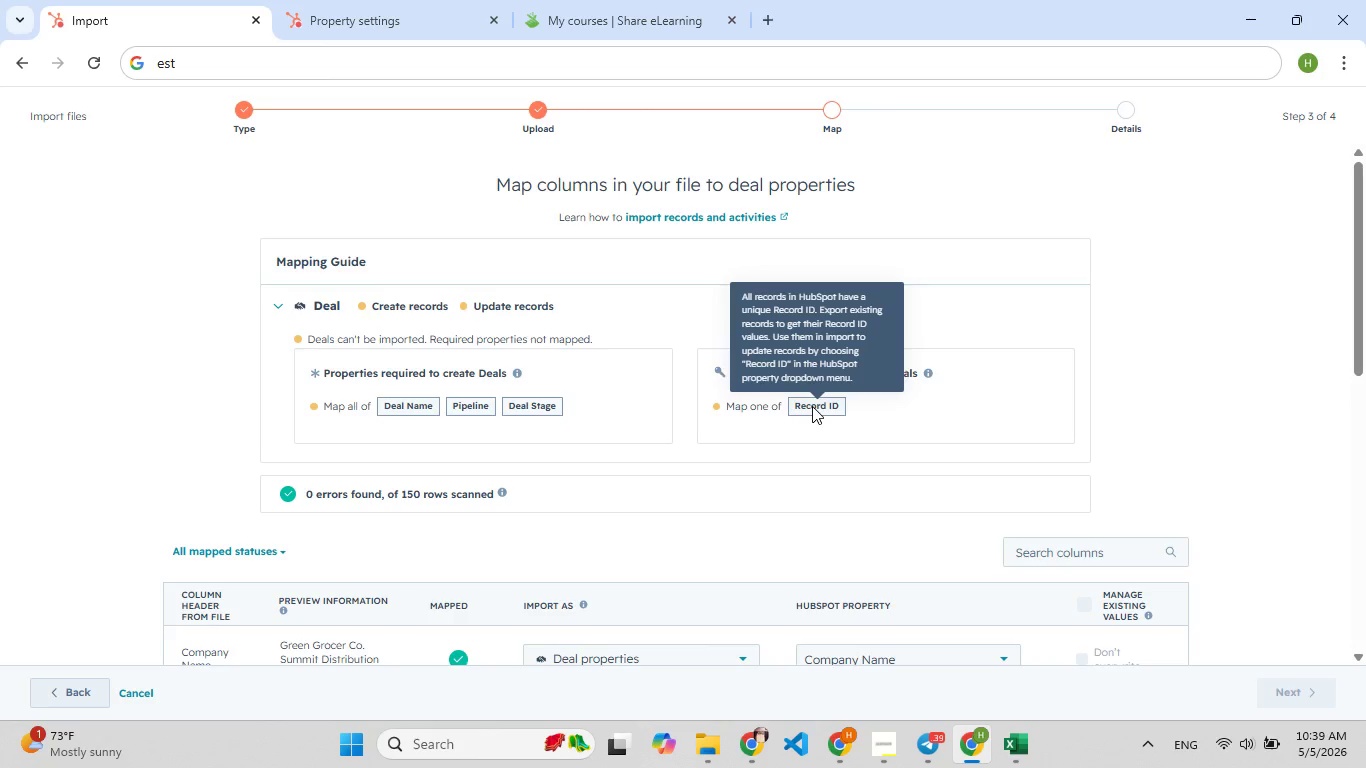 
wait(6.53)
 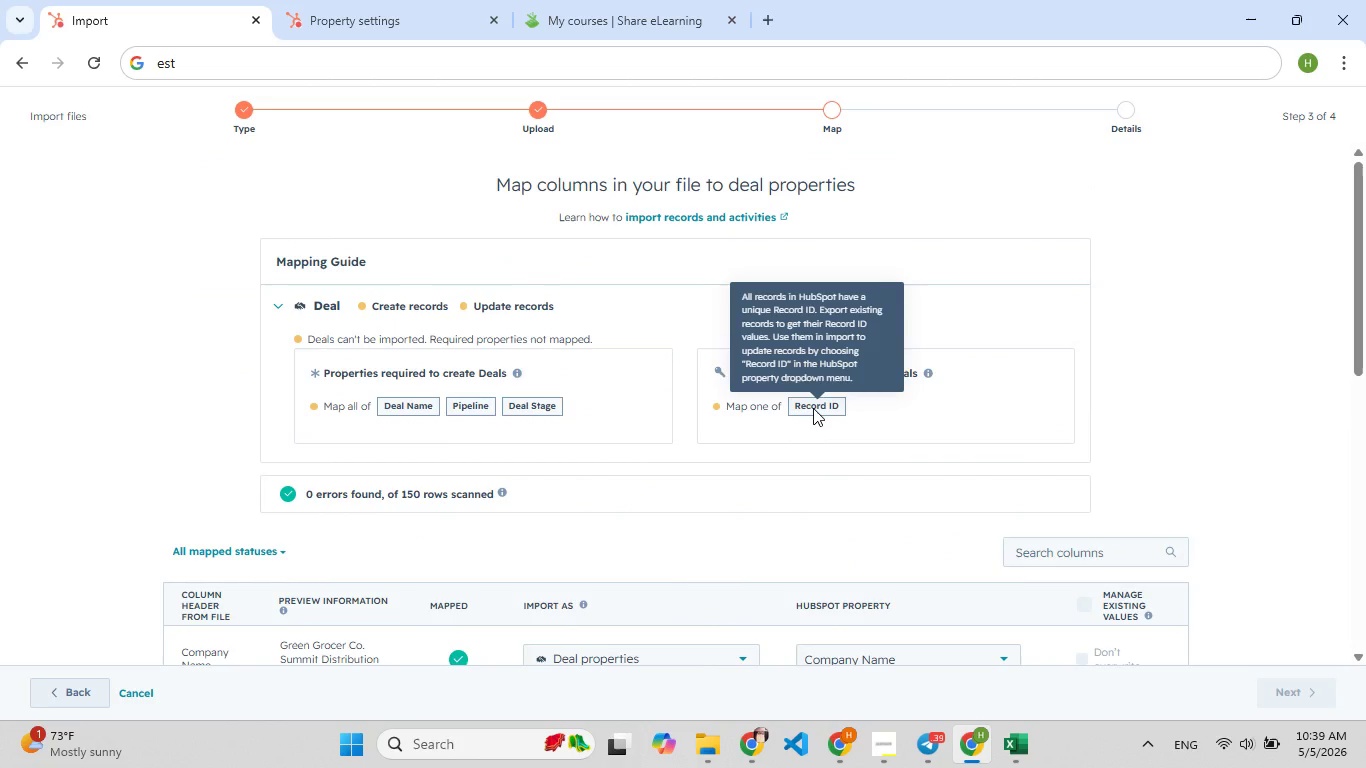 
scroll: coordinate [570, 420], scroll_direction: down, amount: 7.0
 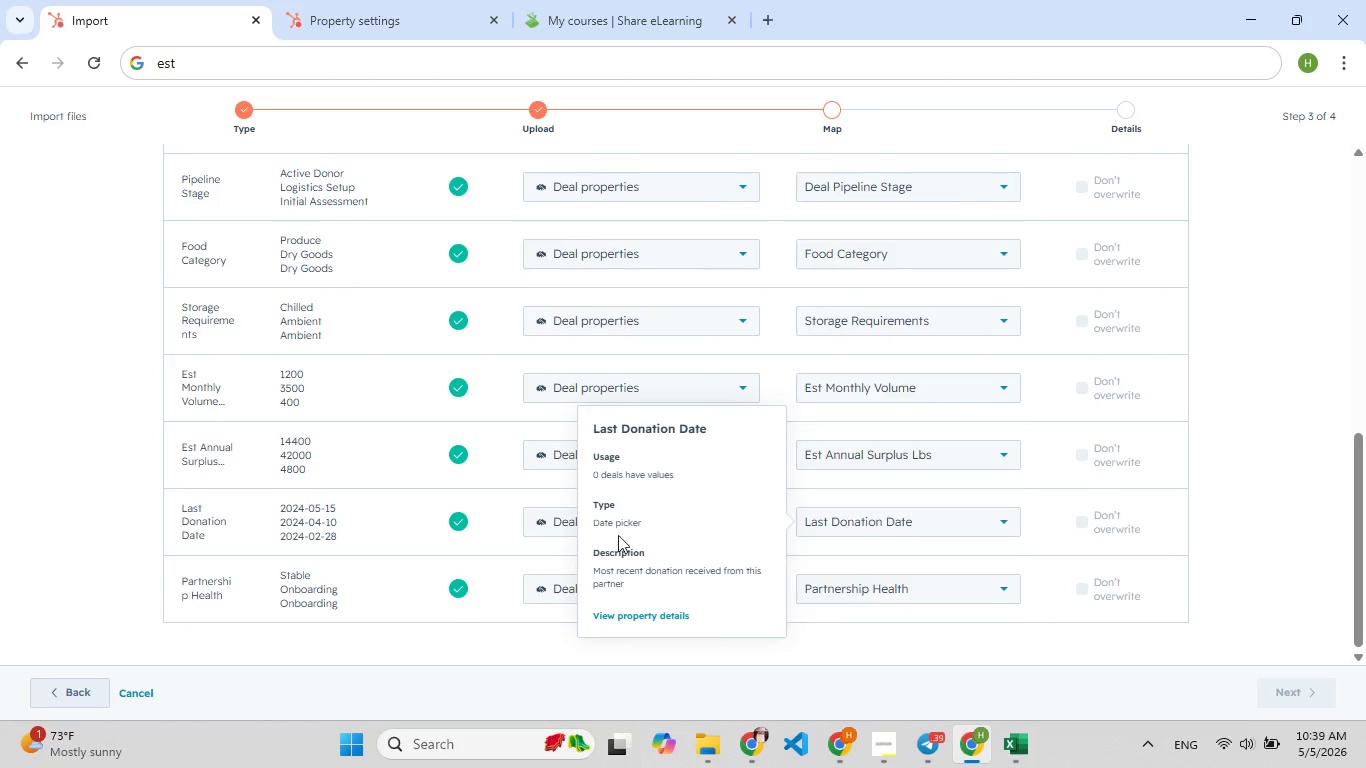 
scroll: coordinate [536, 526], scroll_direction: up, amount: 4.0
 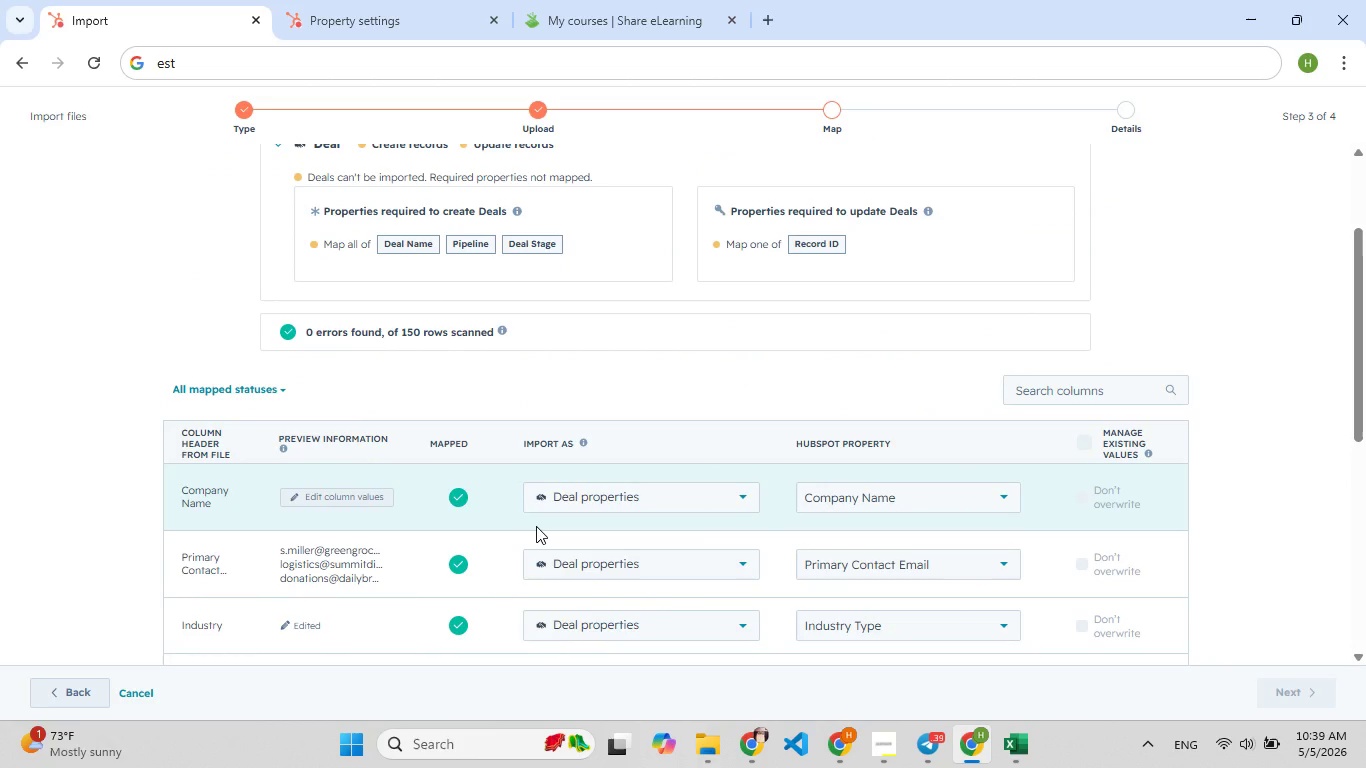 
scroll: coordinate [536, 526], scroll_direction: down, amount: 4.0
 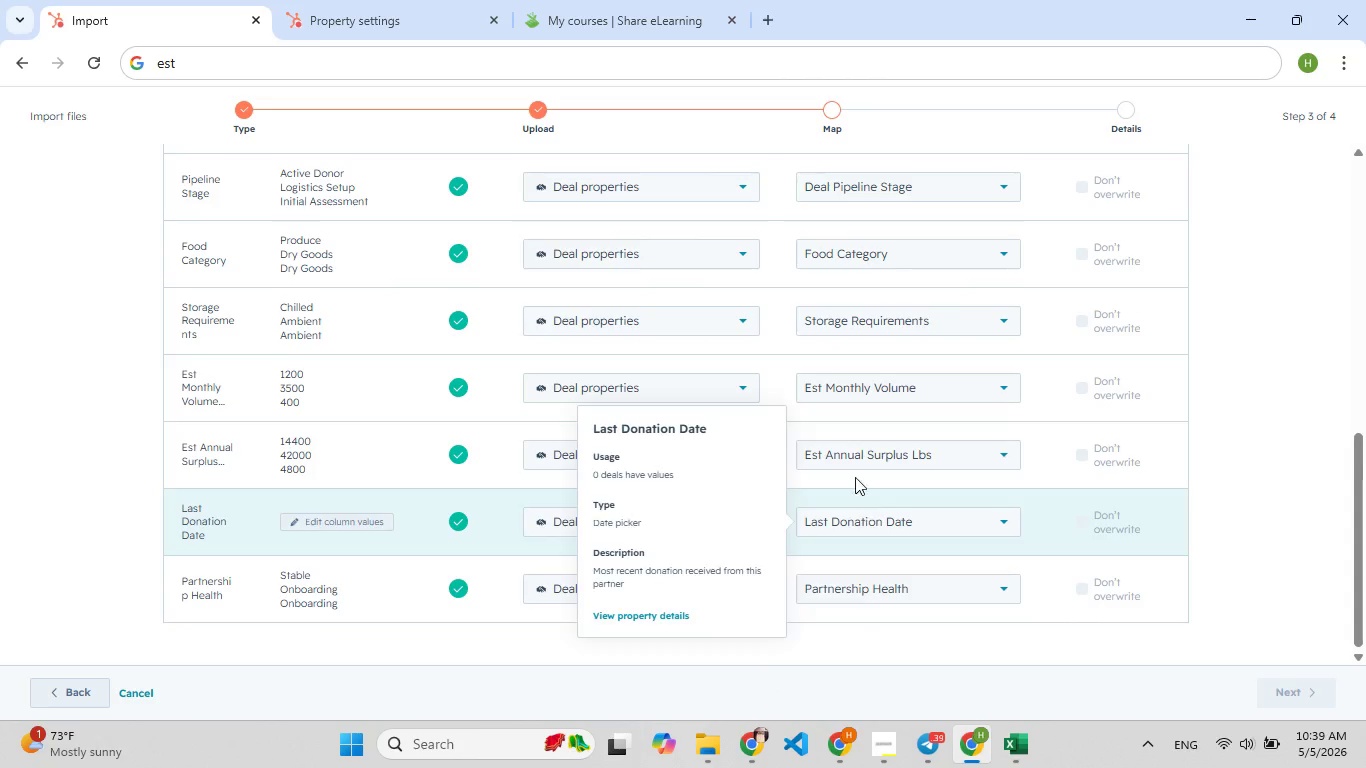 
wait(6.86)
 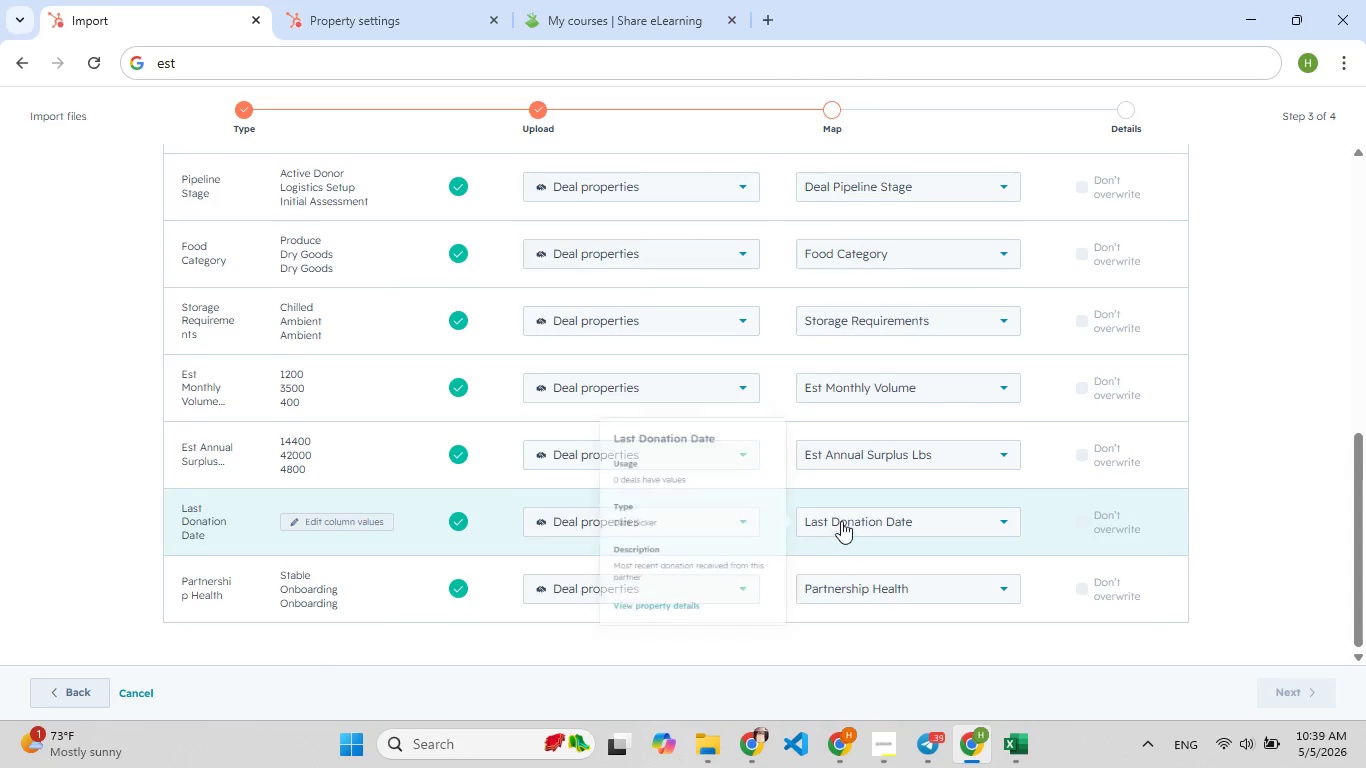 
scroll: coordinate [867, 414], scroll_direction: up, amount: 4.0
 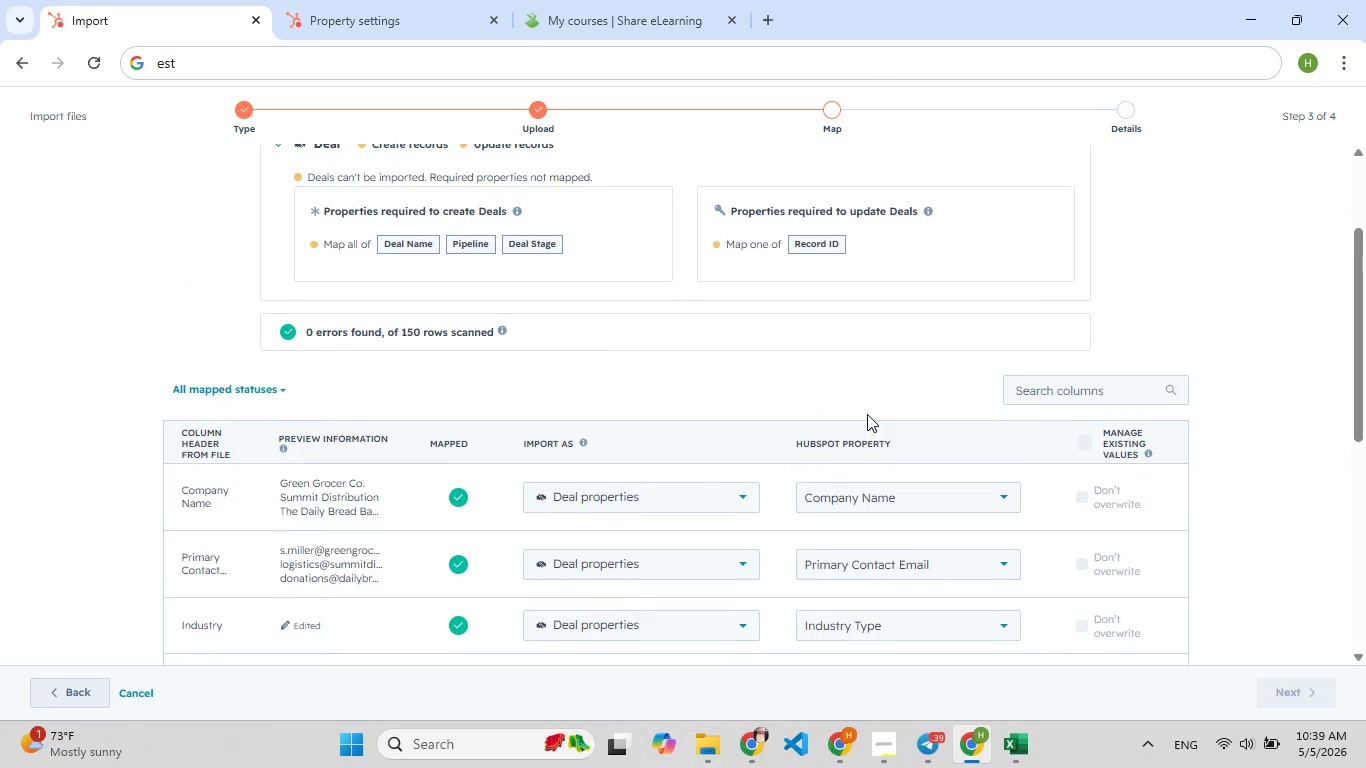 
scroll: coordinate [867, 414], scroll_direction: down, amount: 5.0
 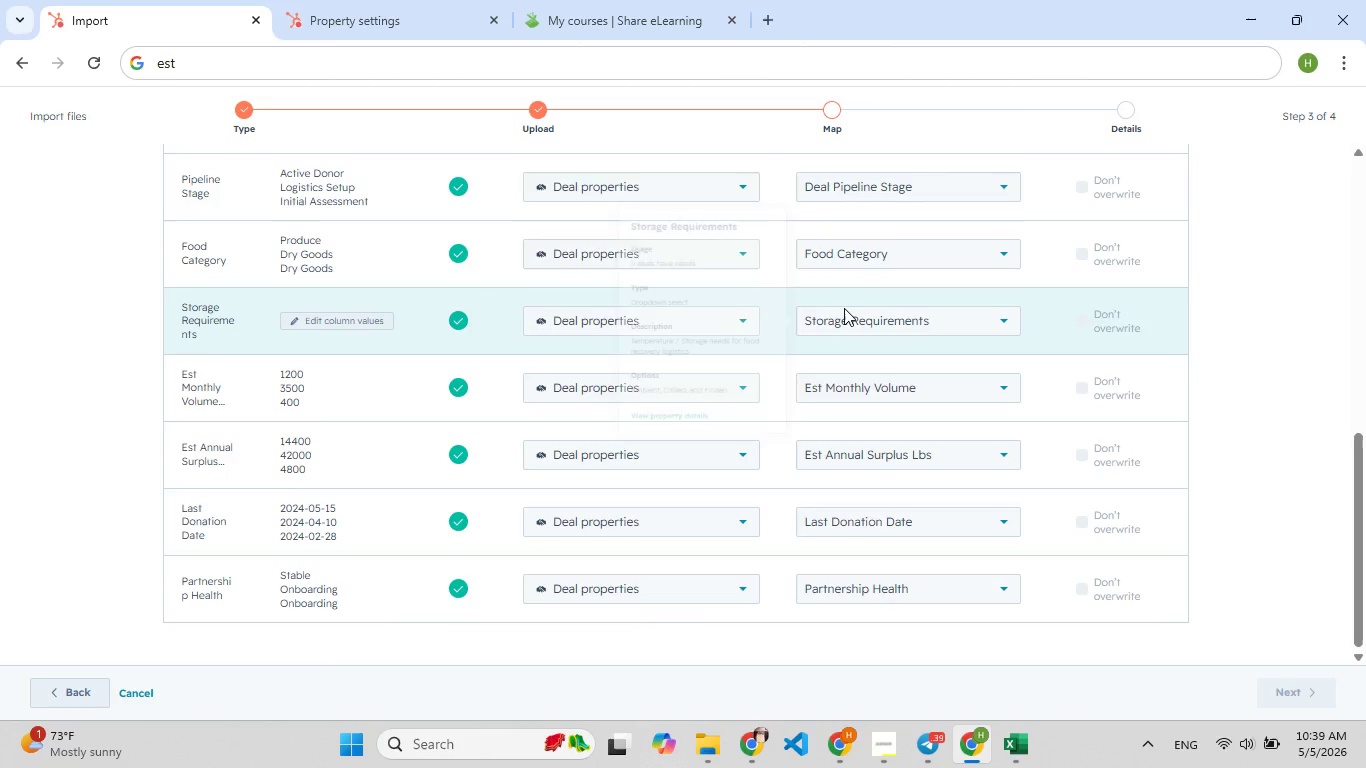 
wait(8.04)
 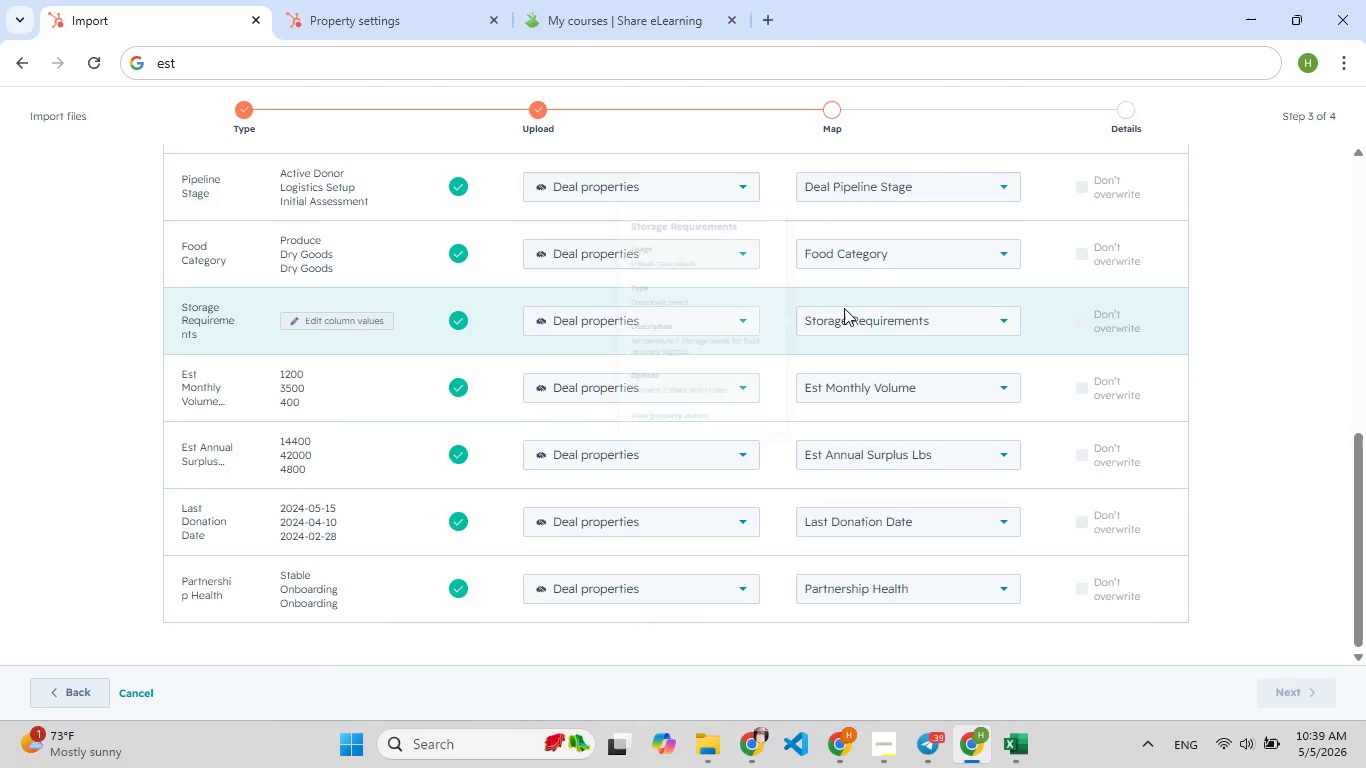 
scroll: coordinate [861, 535], scroll_direction: none, amount: 0.0
 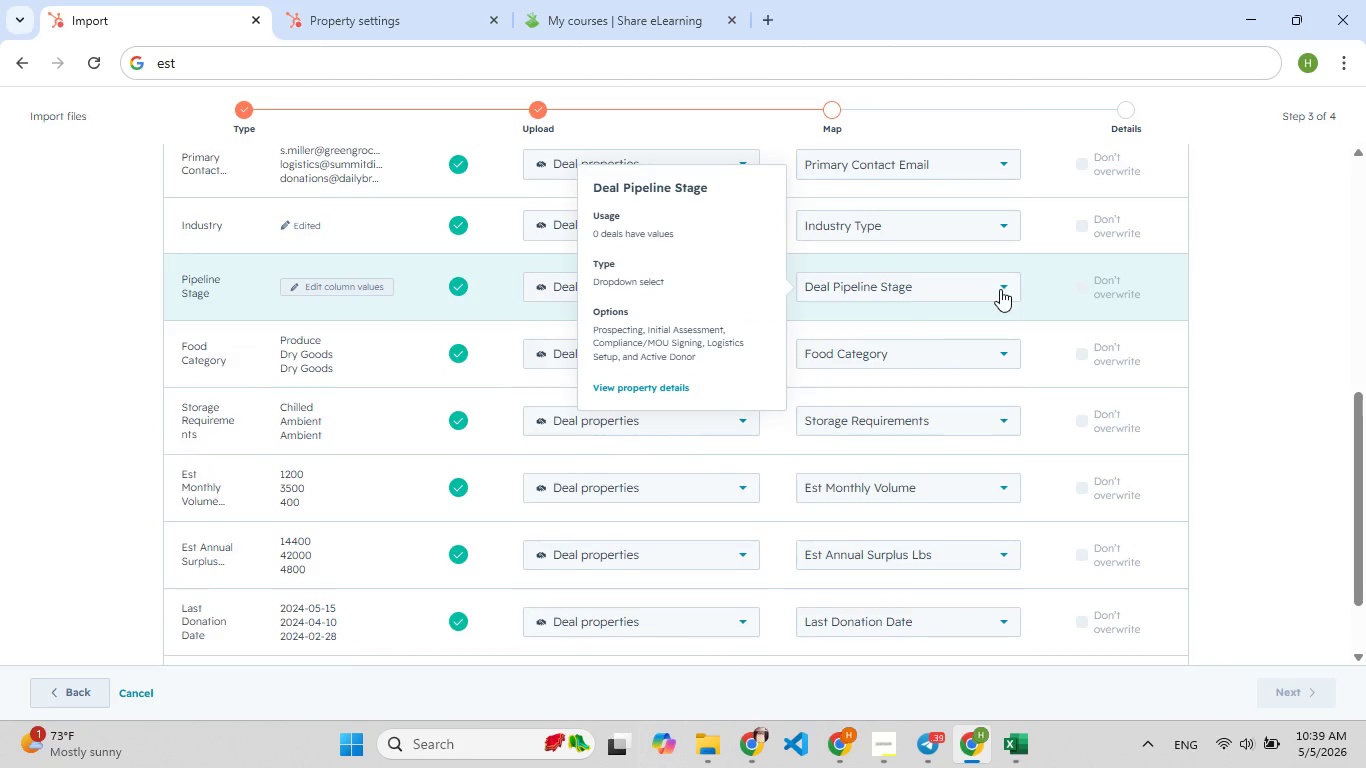 
left_click([1000, 289])
 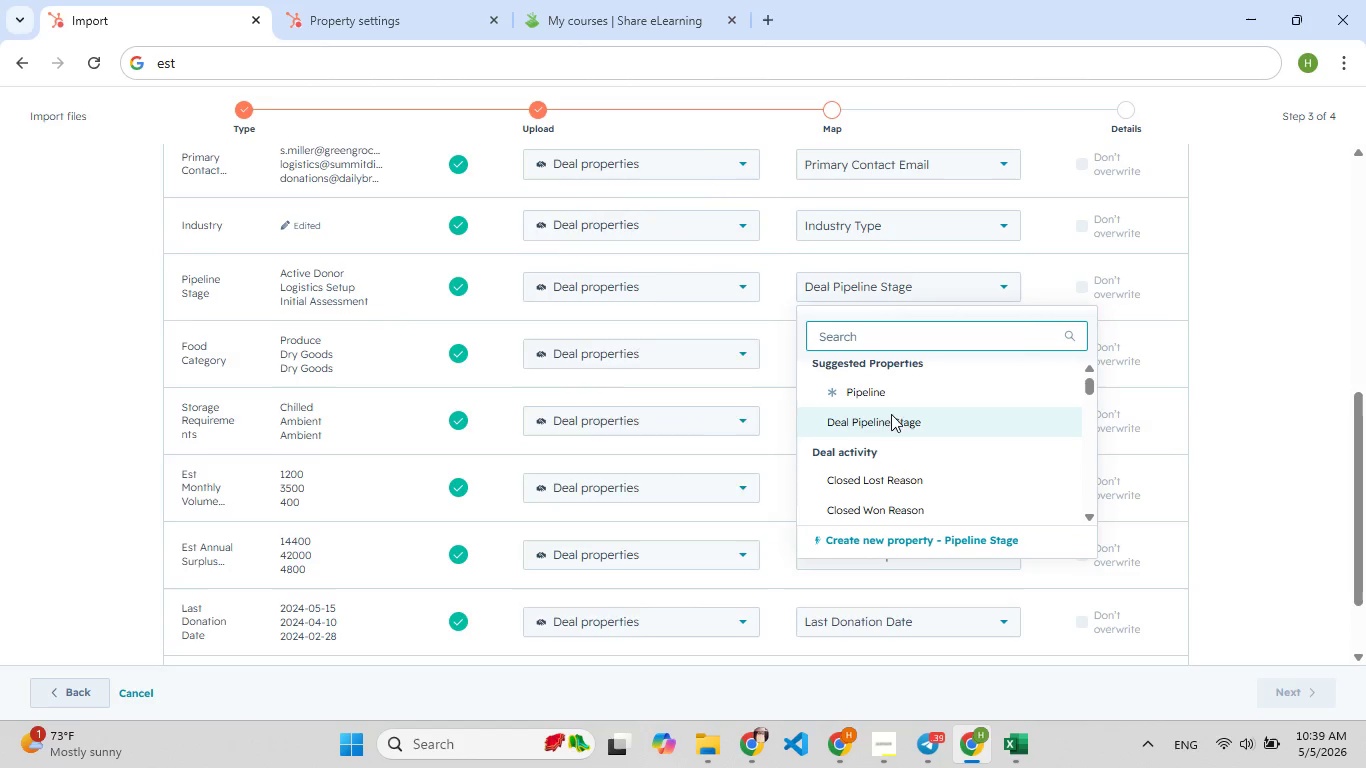 
scroll: coordinate [876, 419], scroll_direction: up, amount: 4.0
 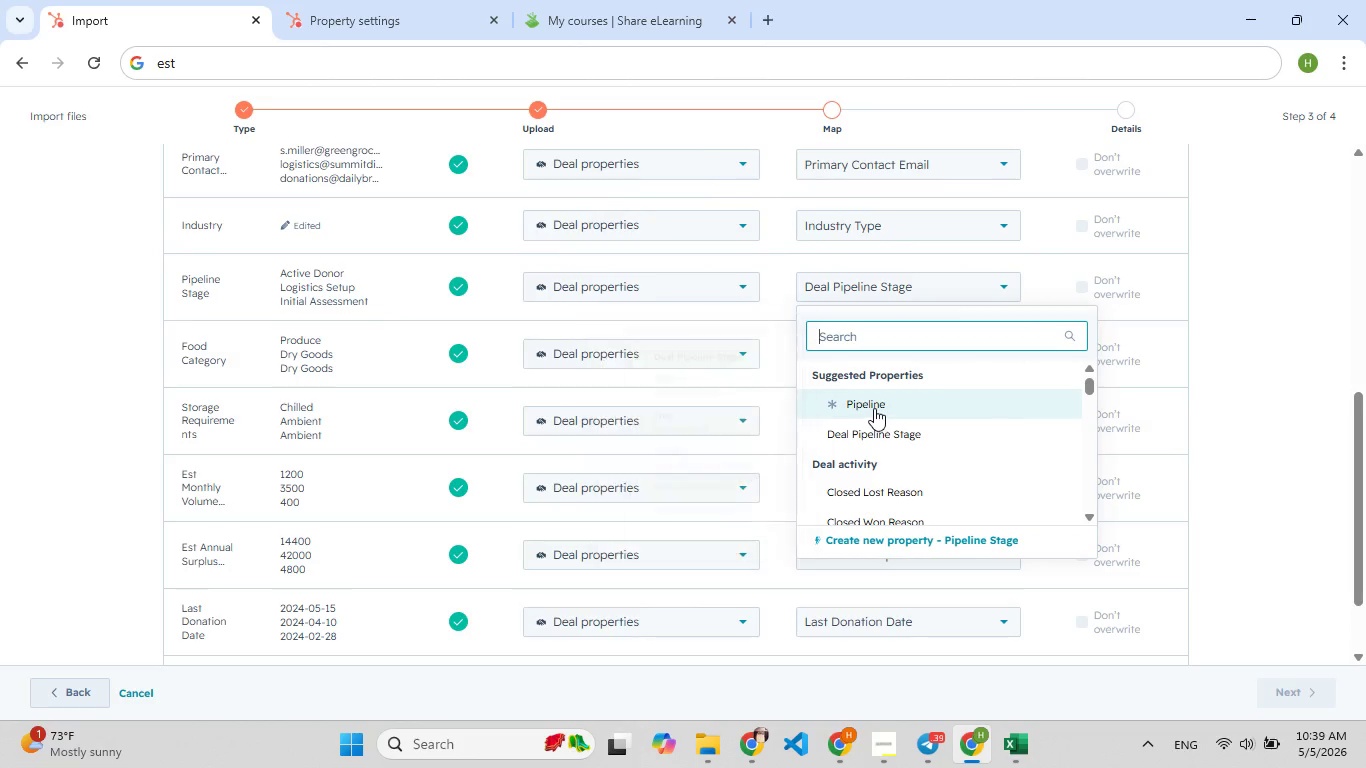 
left_click([874, 408])
 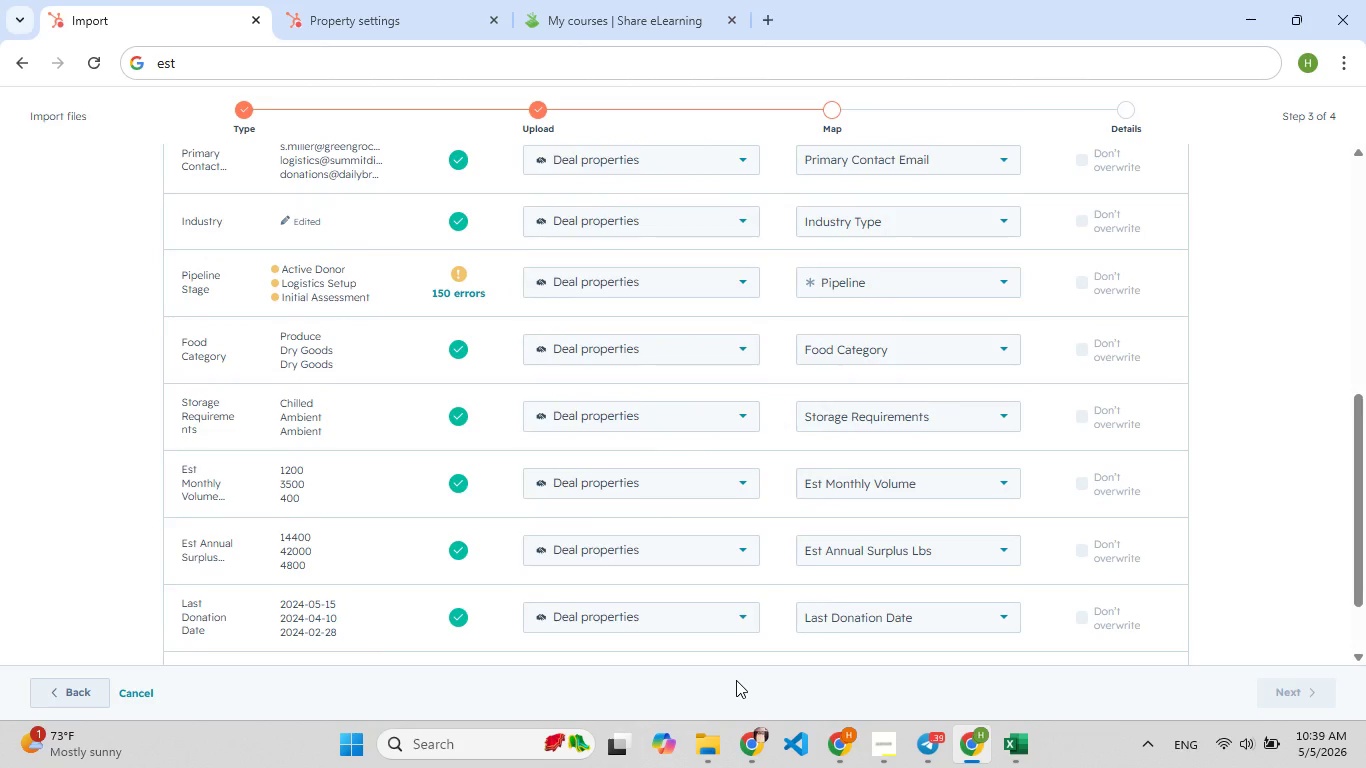 
wait(6.16)
 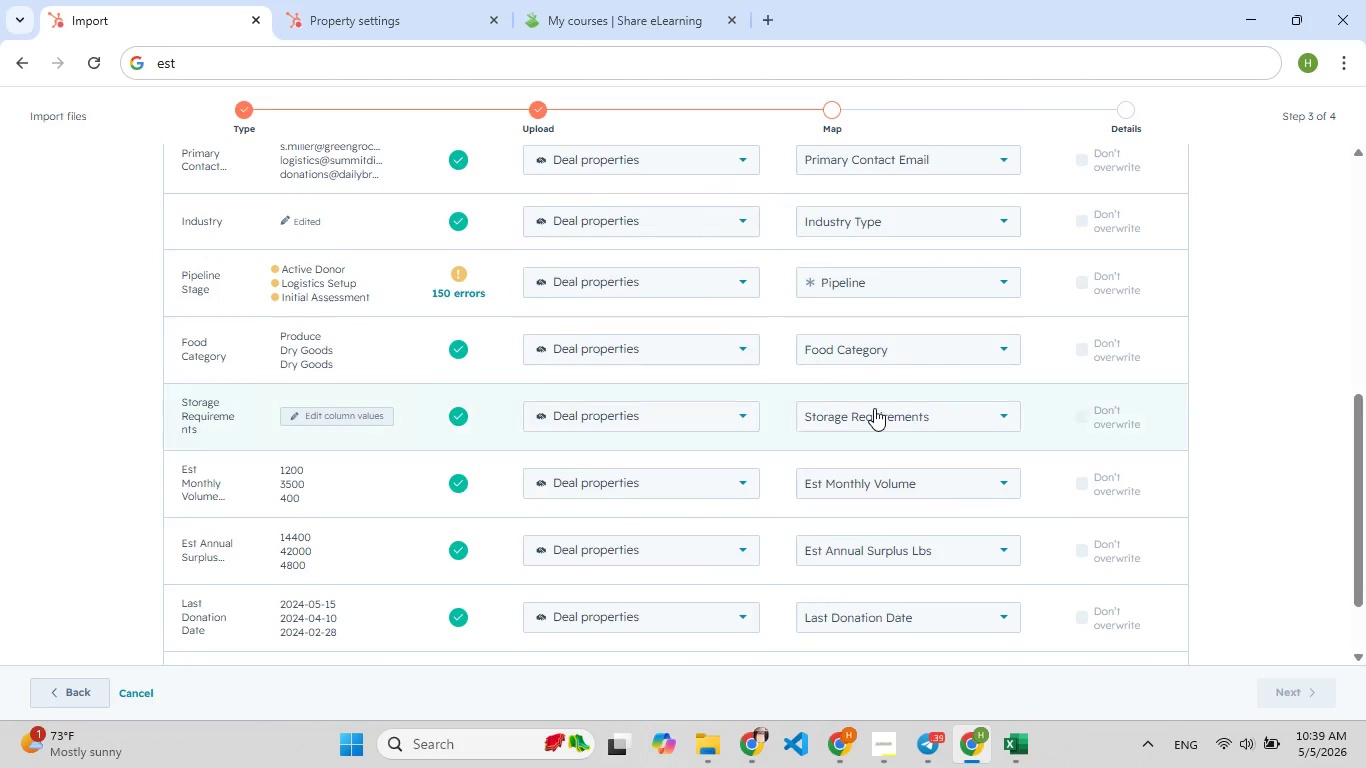 
left_click([468, 292])
 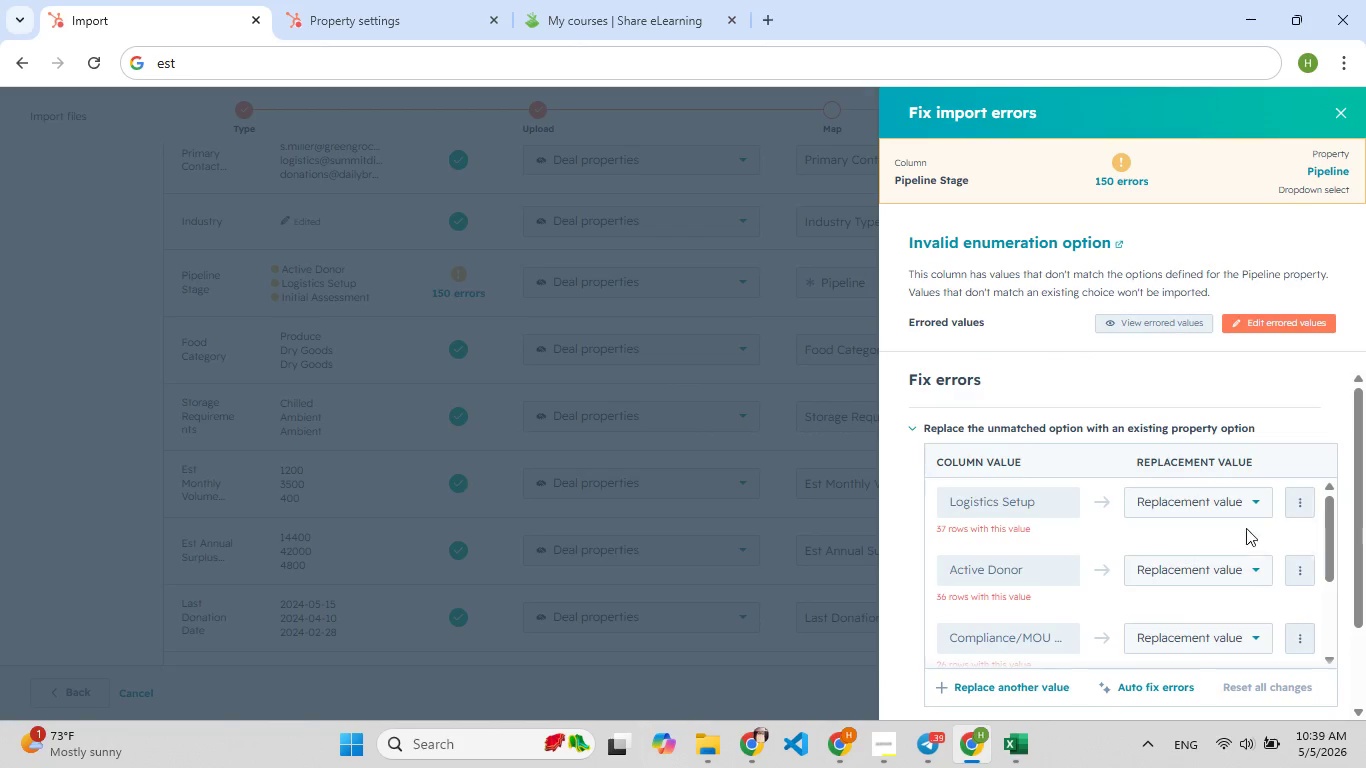 
left_click([1239, 508])
 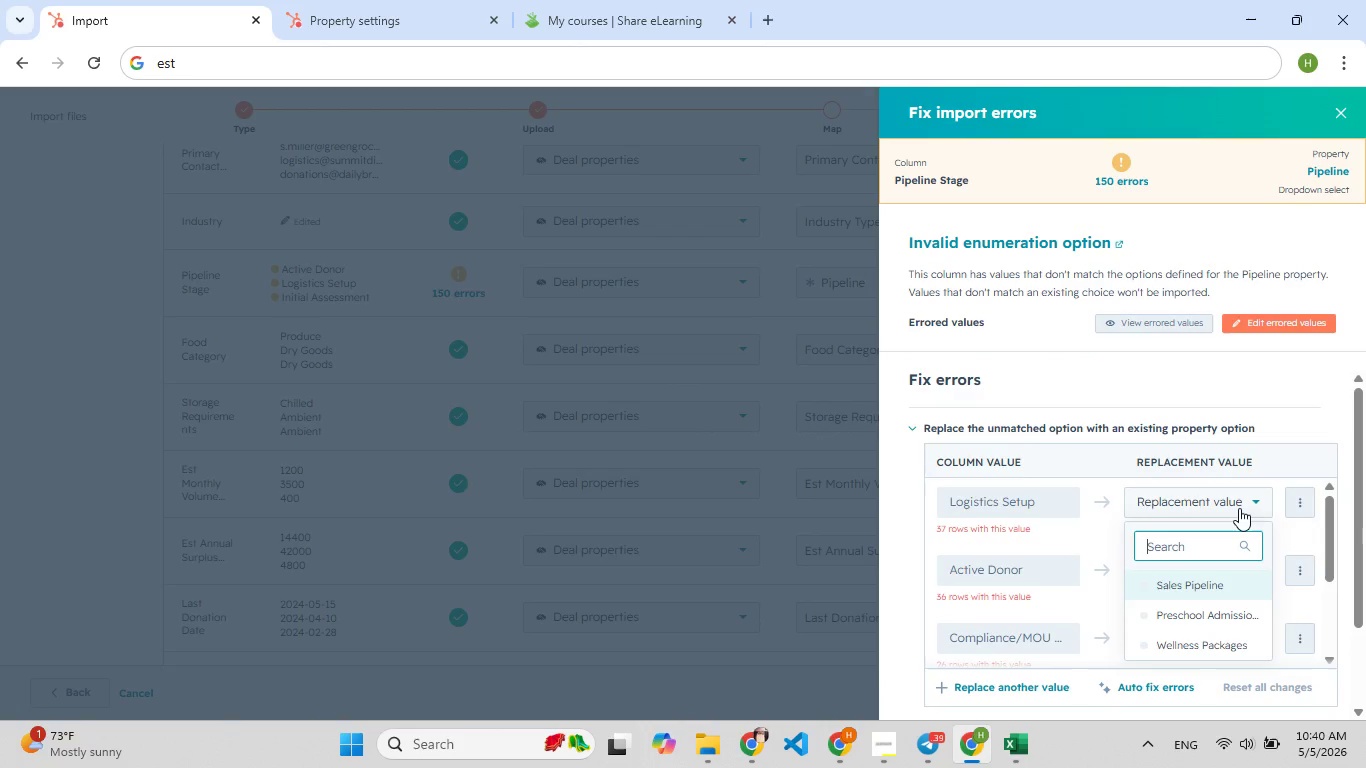 
left_click([1239, 508])
 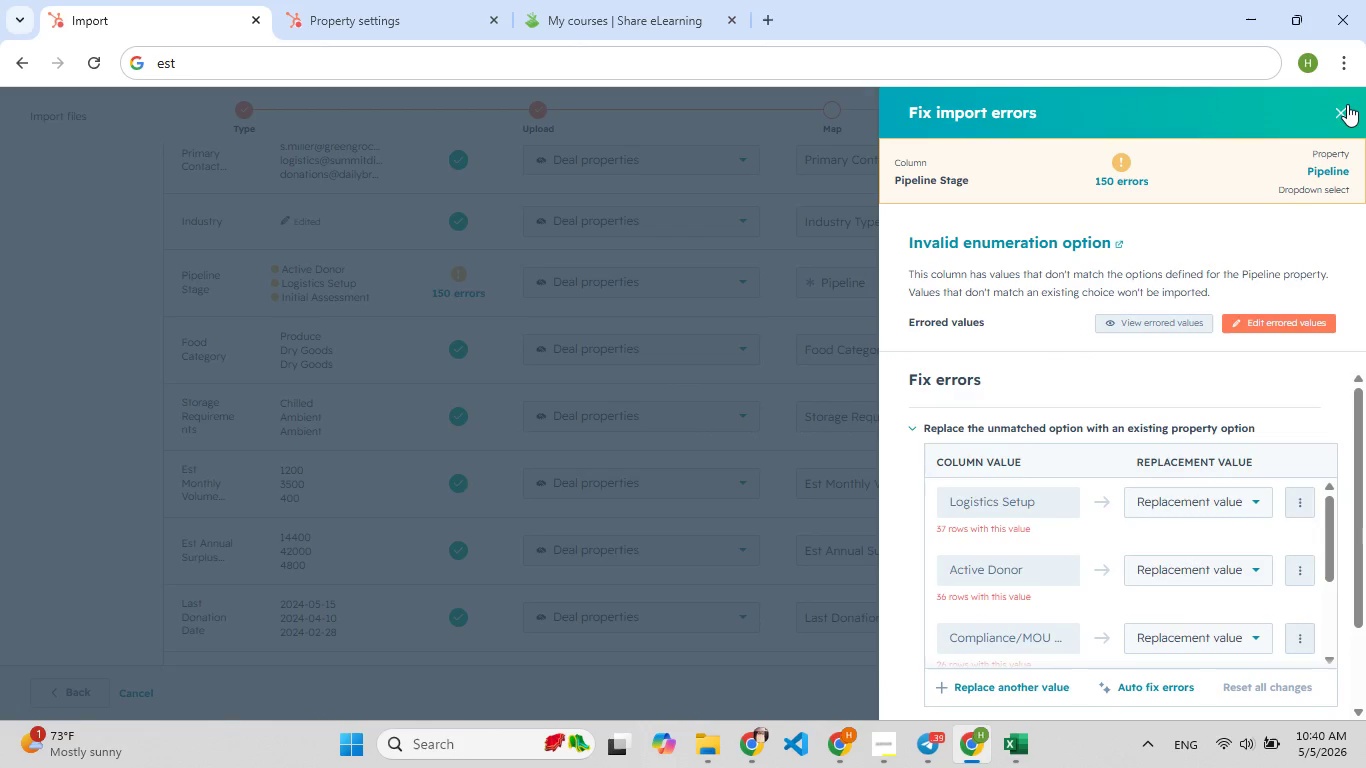 
left_click([1343, 104])
 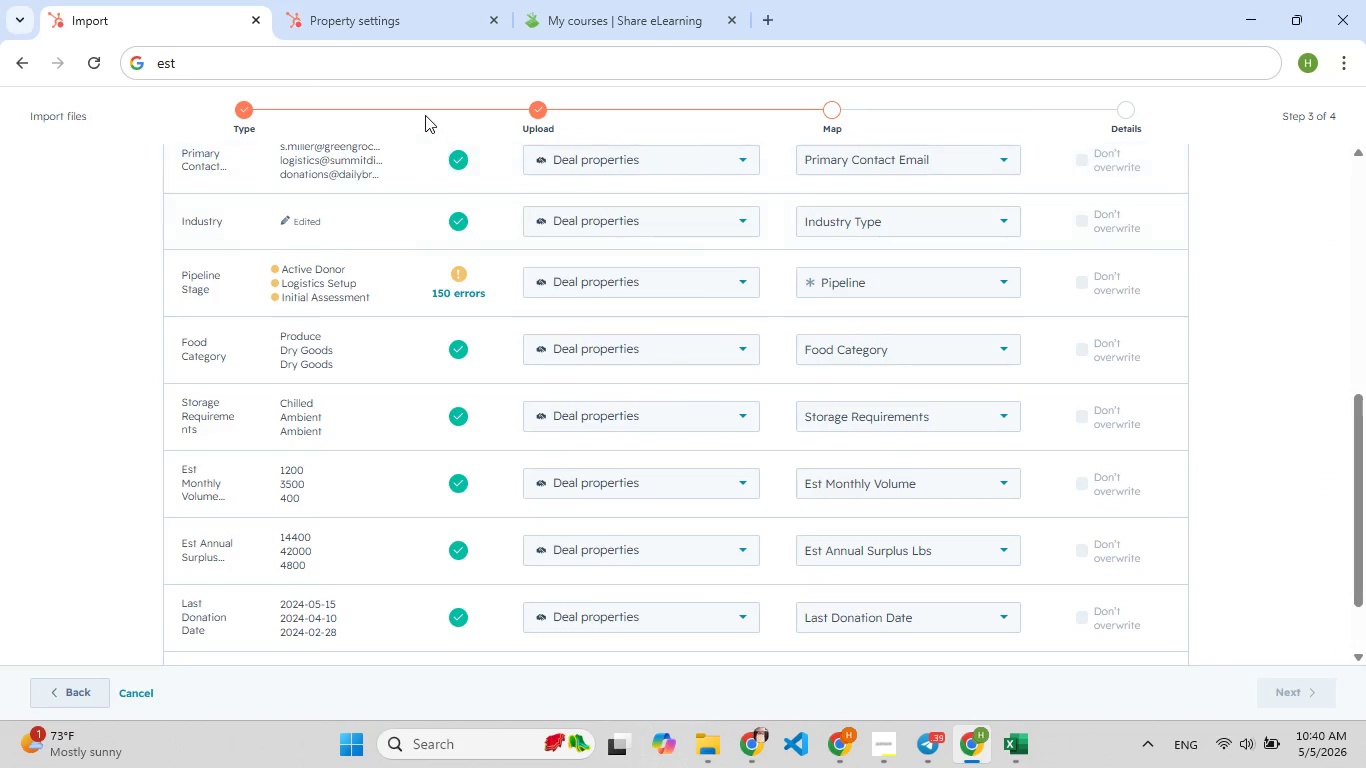 
left_click([362, 14])
 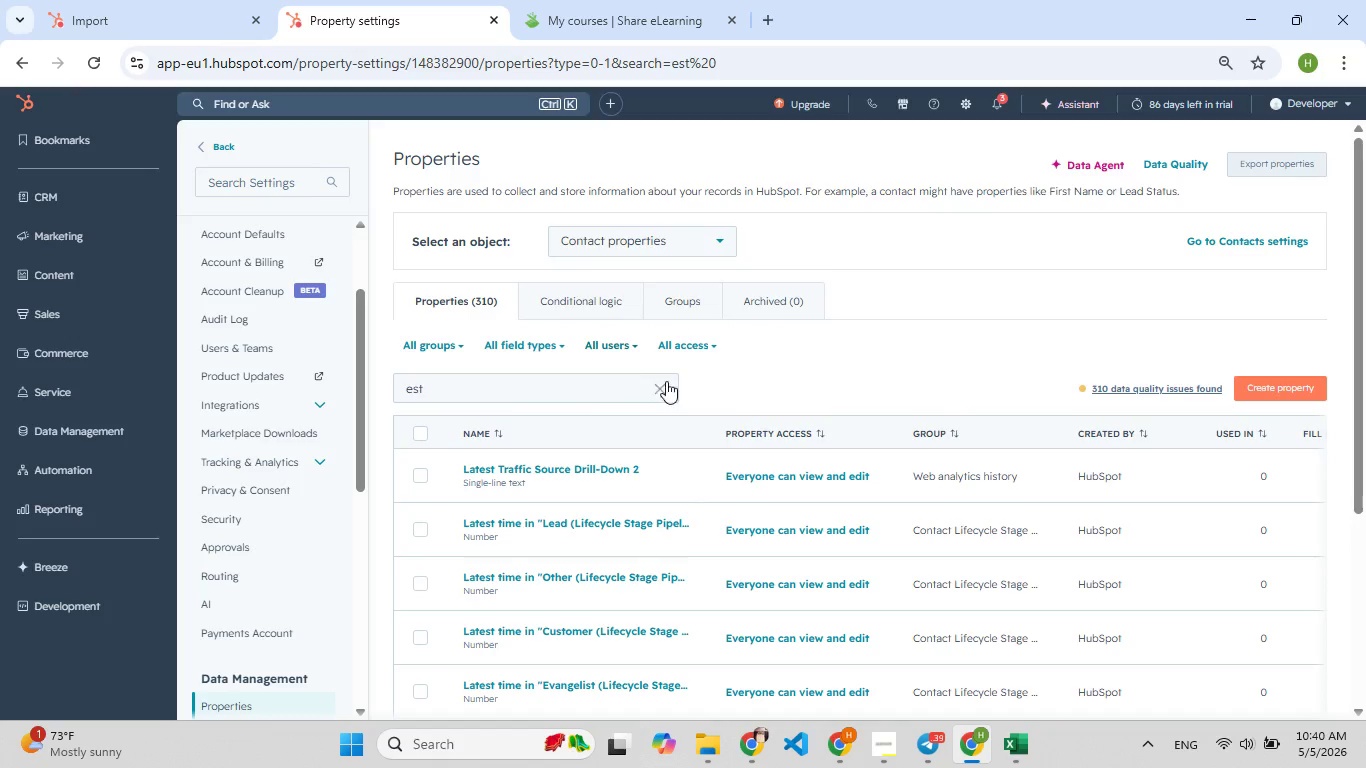 
left_click([668, 382])
 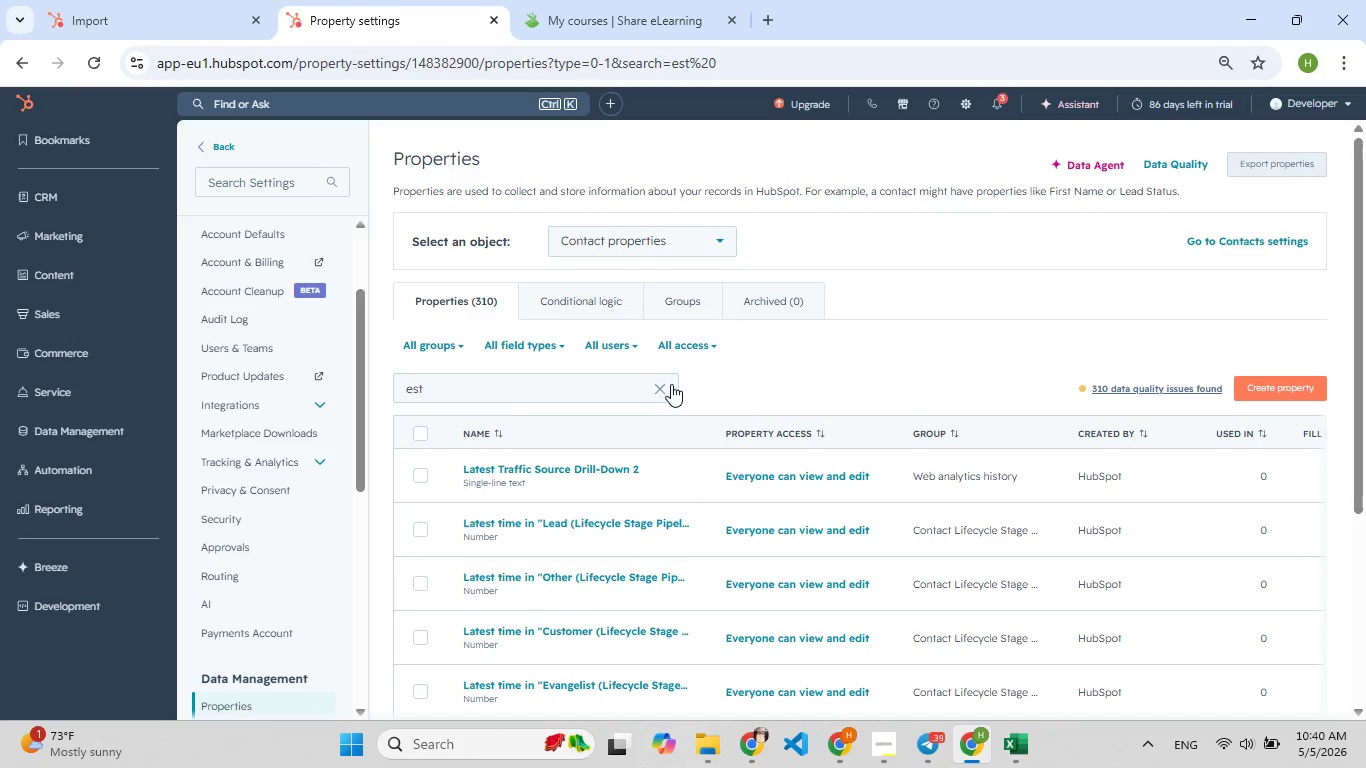 
type(pipe)
 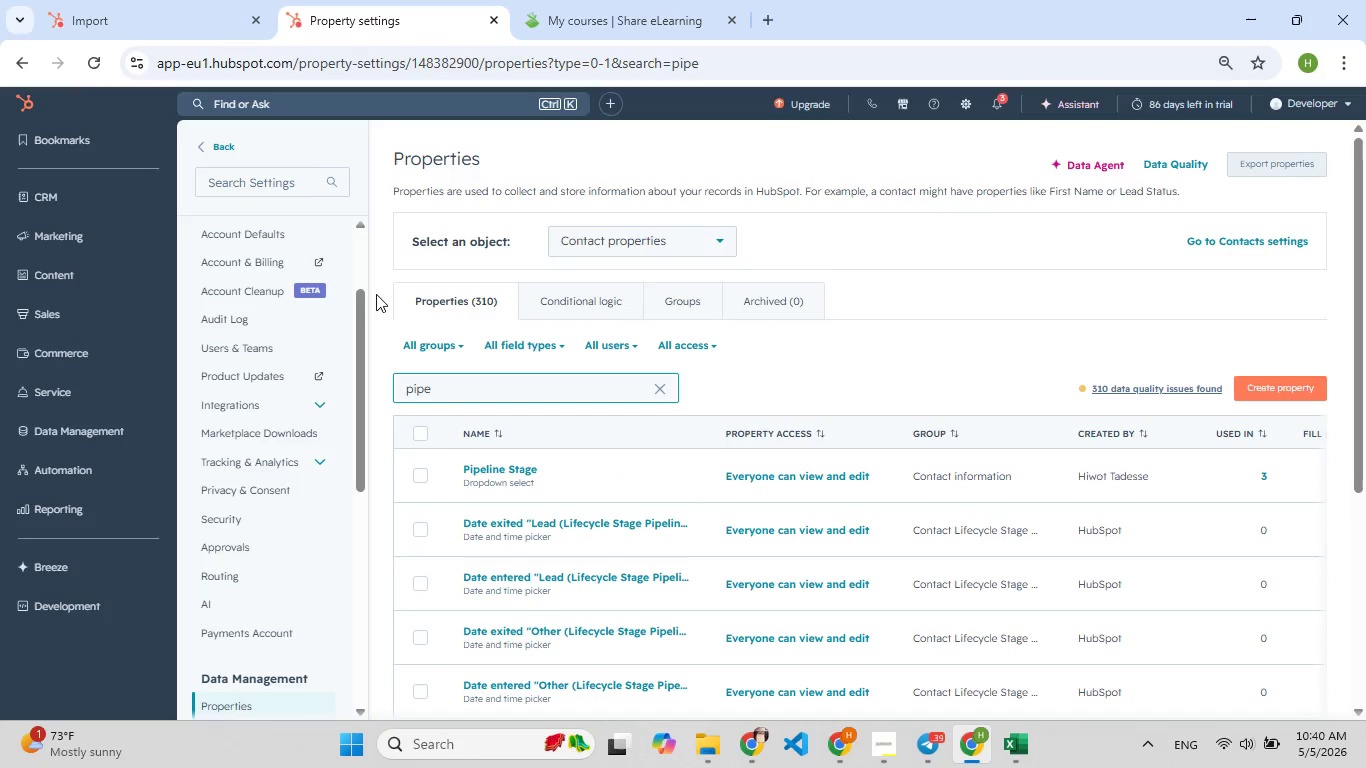 
left_click([479, 469])
 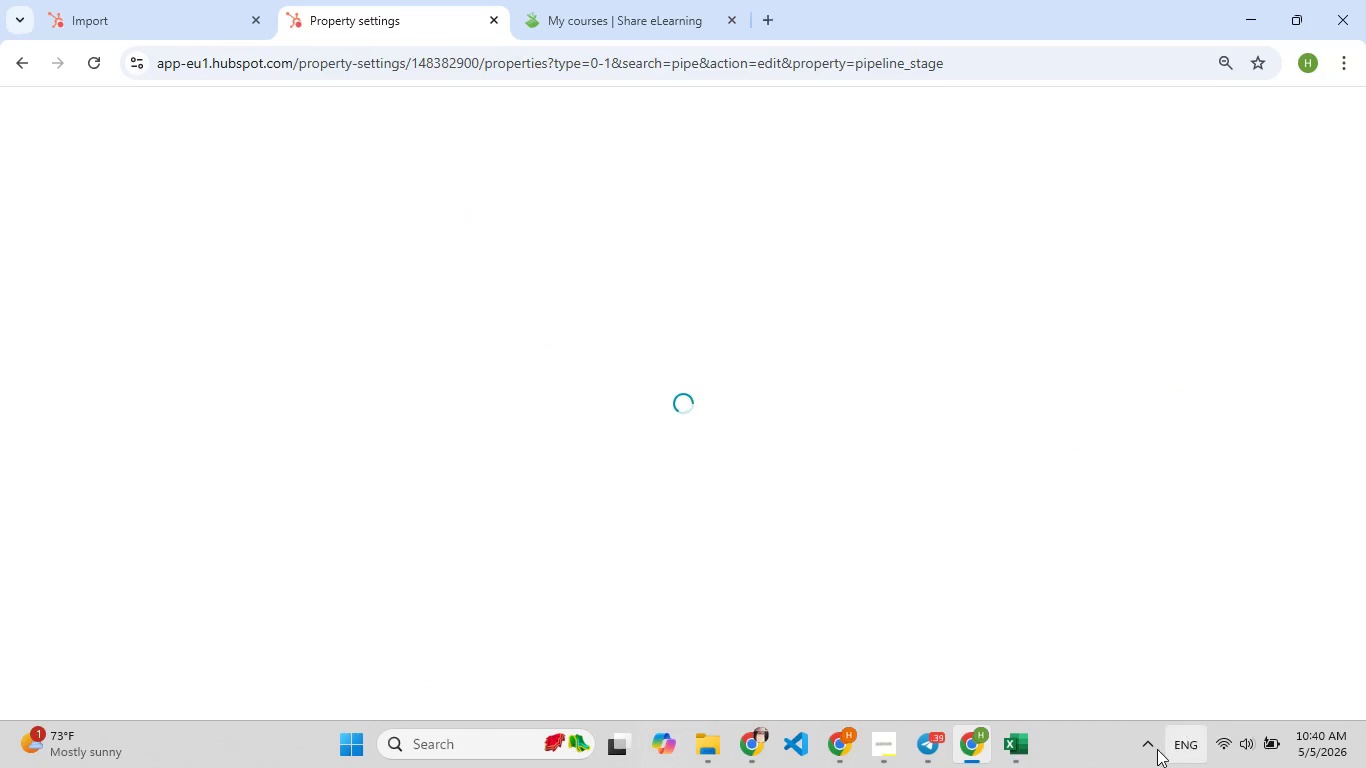 
left_click([1025, 752])
 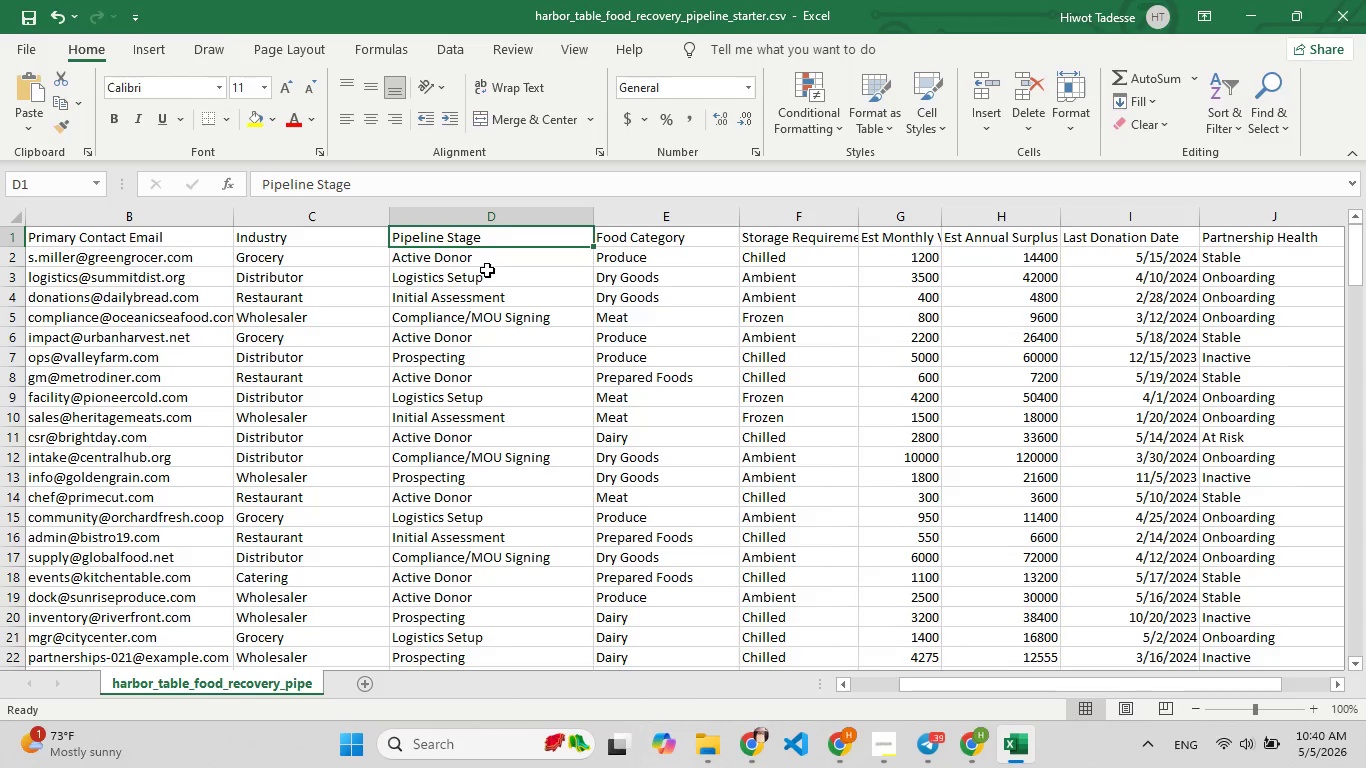 
left_click([488, 262])
 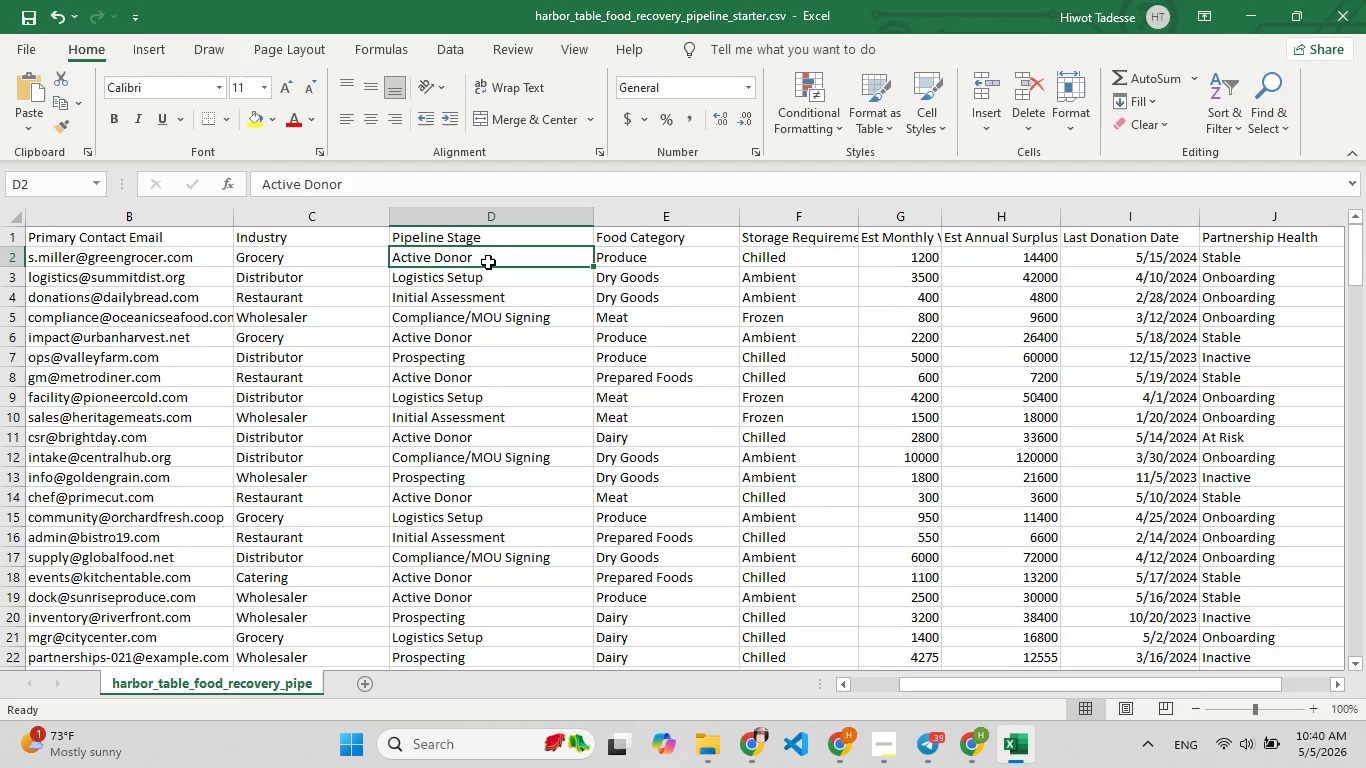 
key(Control+C)
 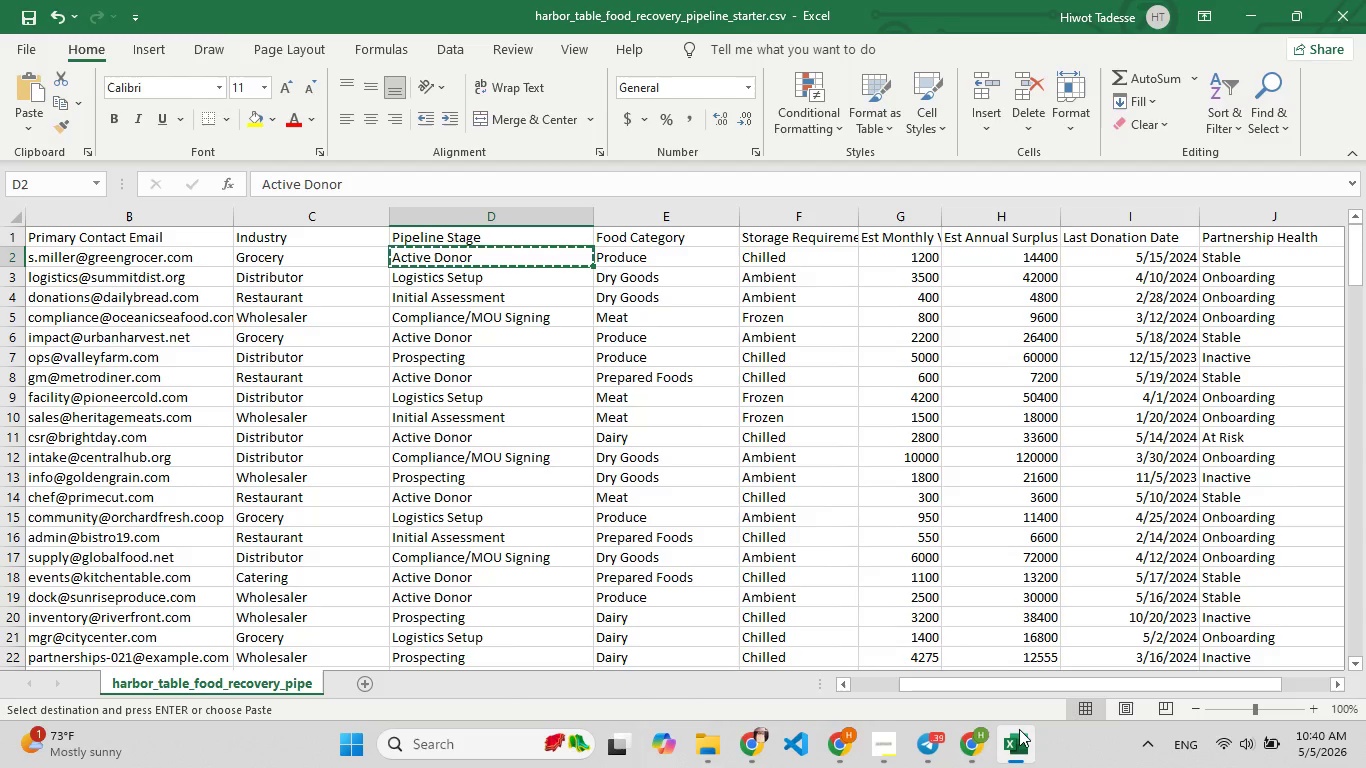 
left_click([1019, 729])
 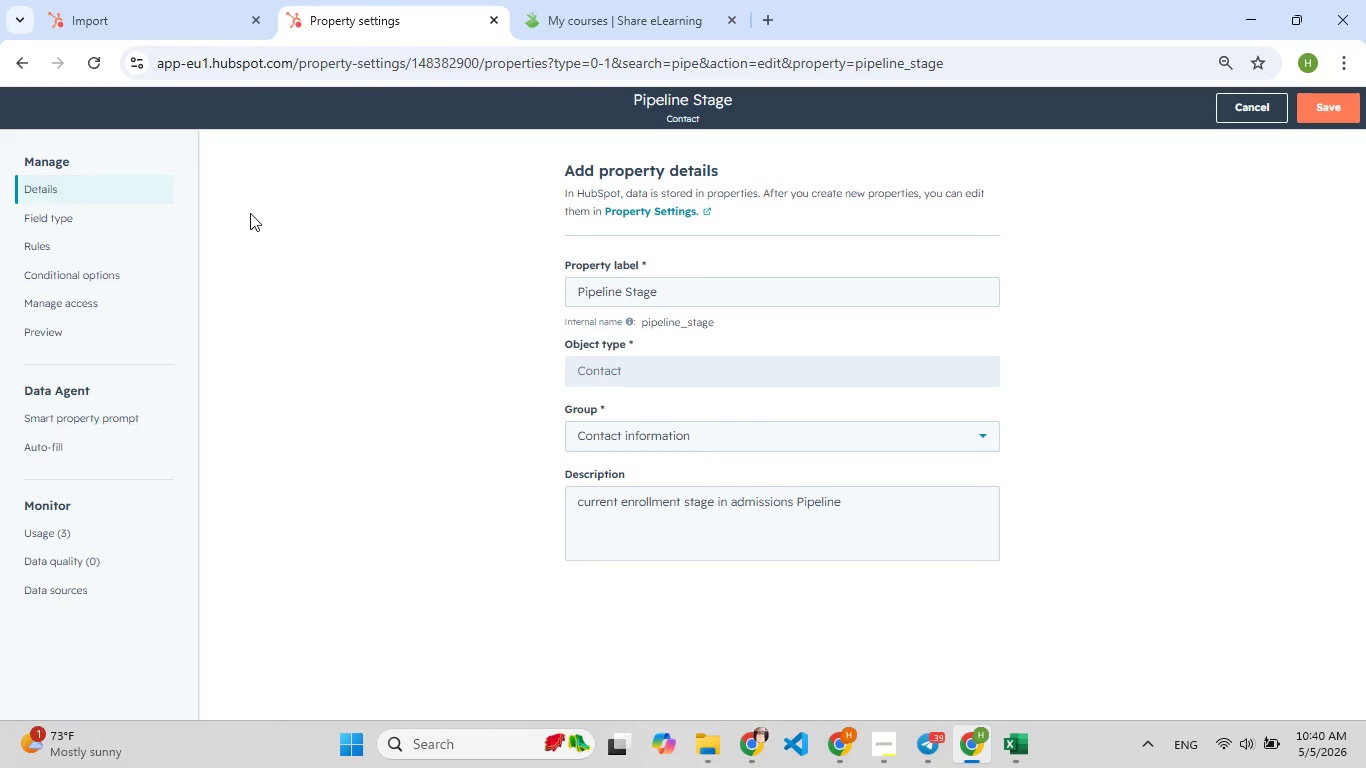 
left_click([28, 216])
 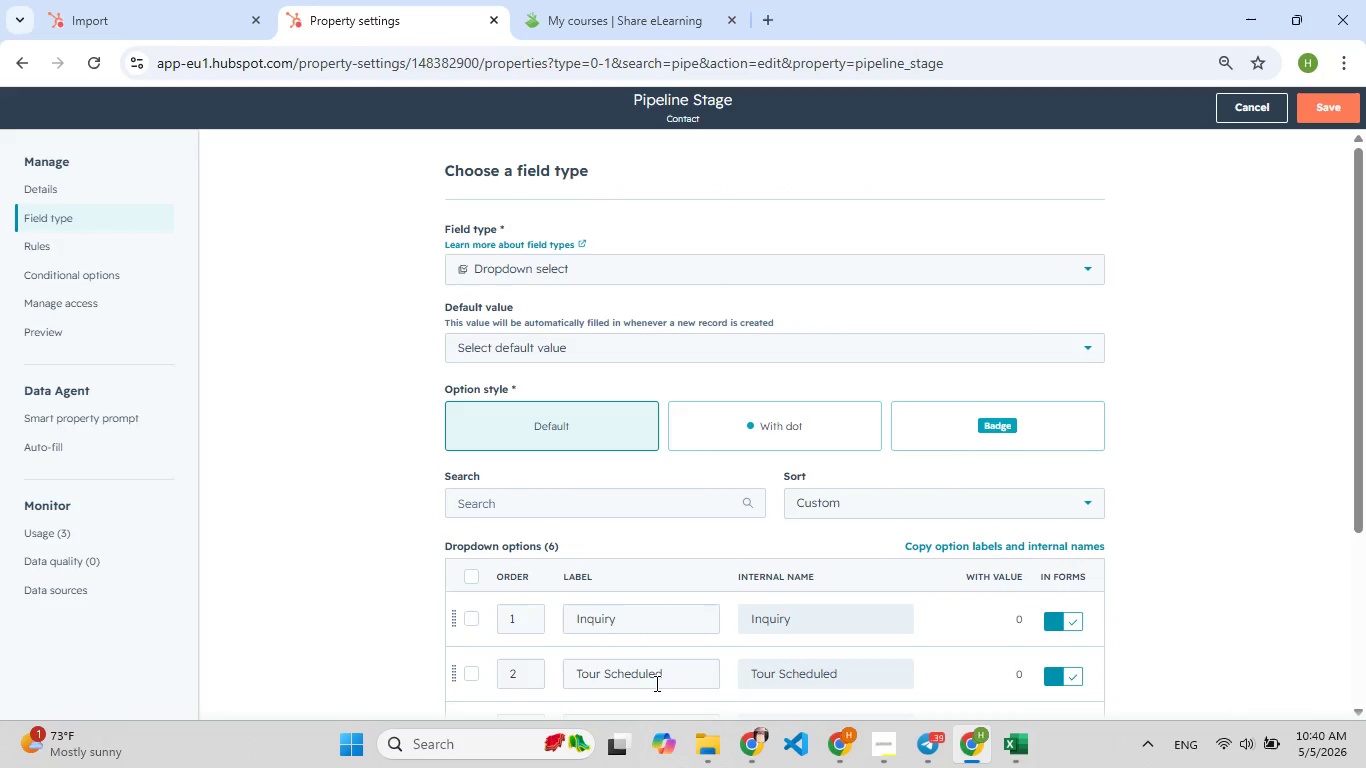 
scroll: coordinate [700, 541], scroll_direction: down, amount: 4.0
 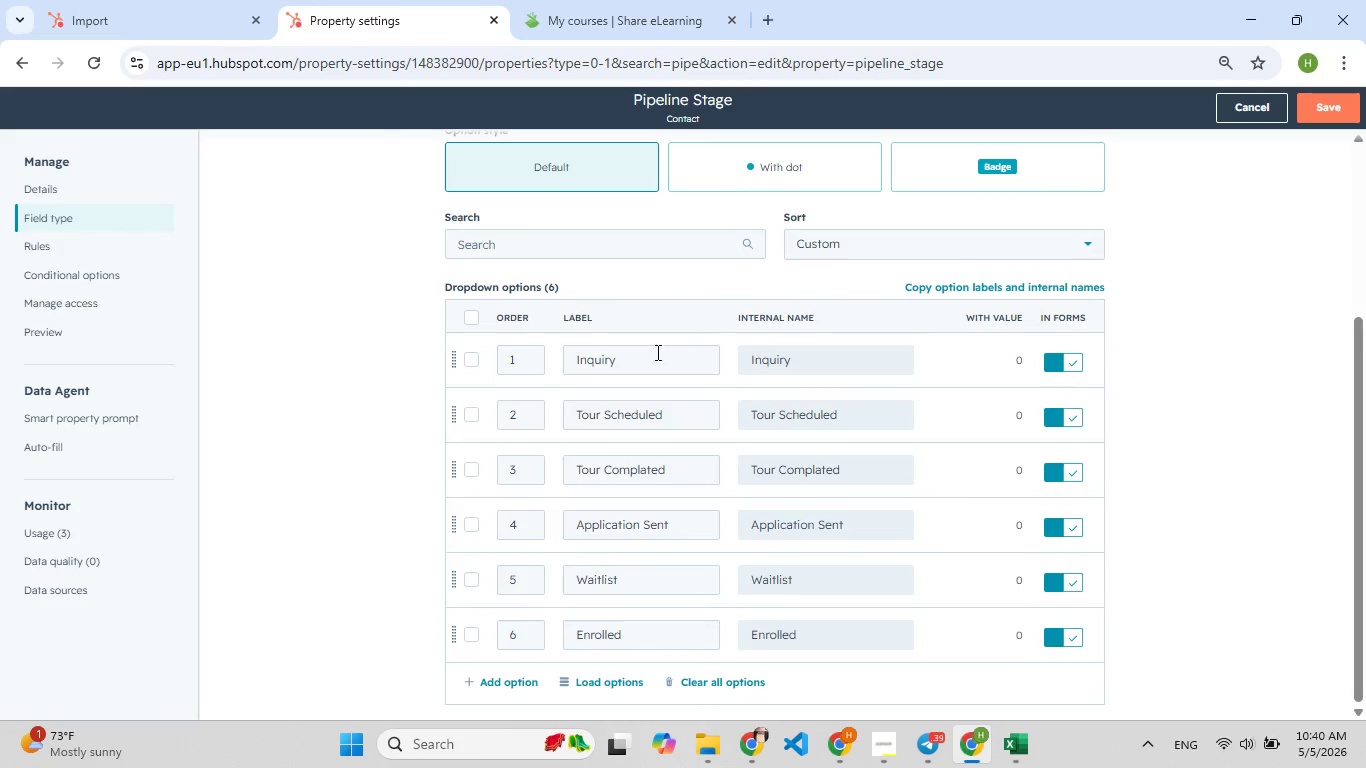 
left_click_drag(start_coordinate=[653, 363], to_coordinate=[535, 363])
 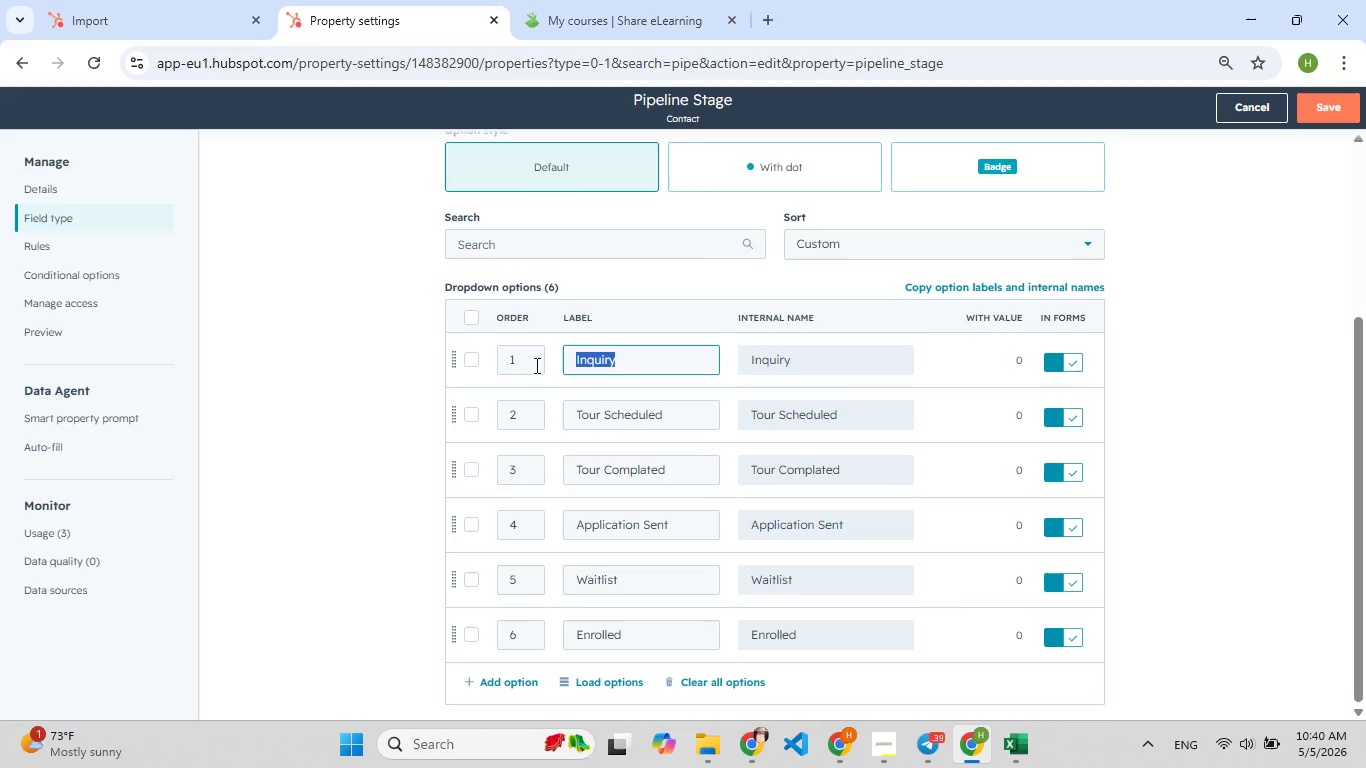 
key(Control+V)
 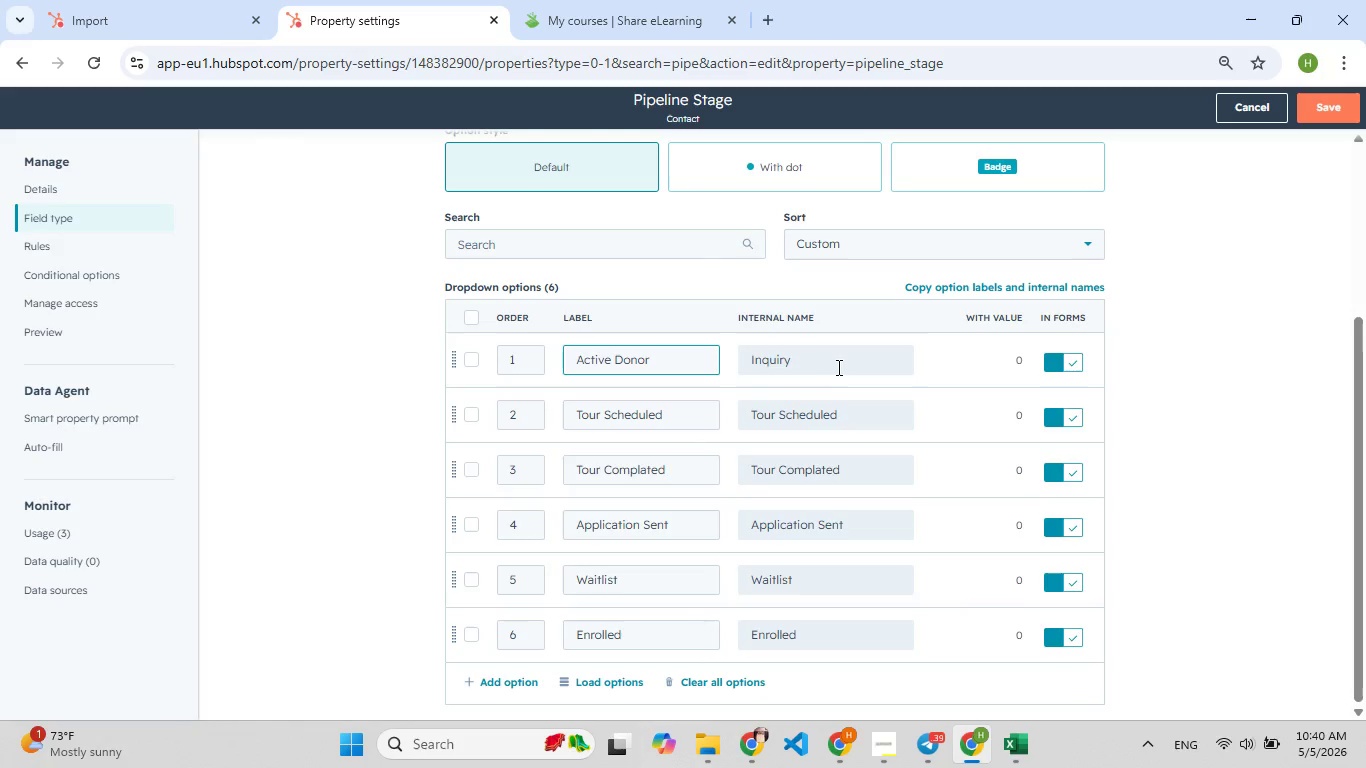 
left_click_drag(start_coordinate=[837, 365], to_coordinate=[694, 365])
 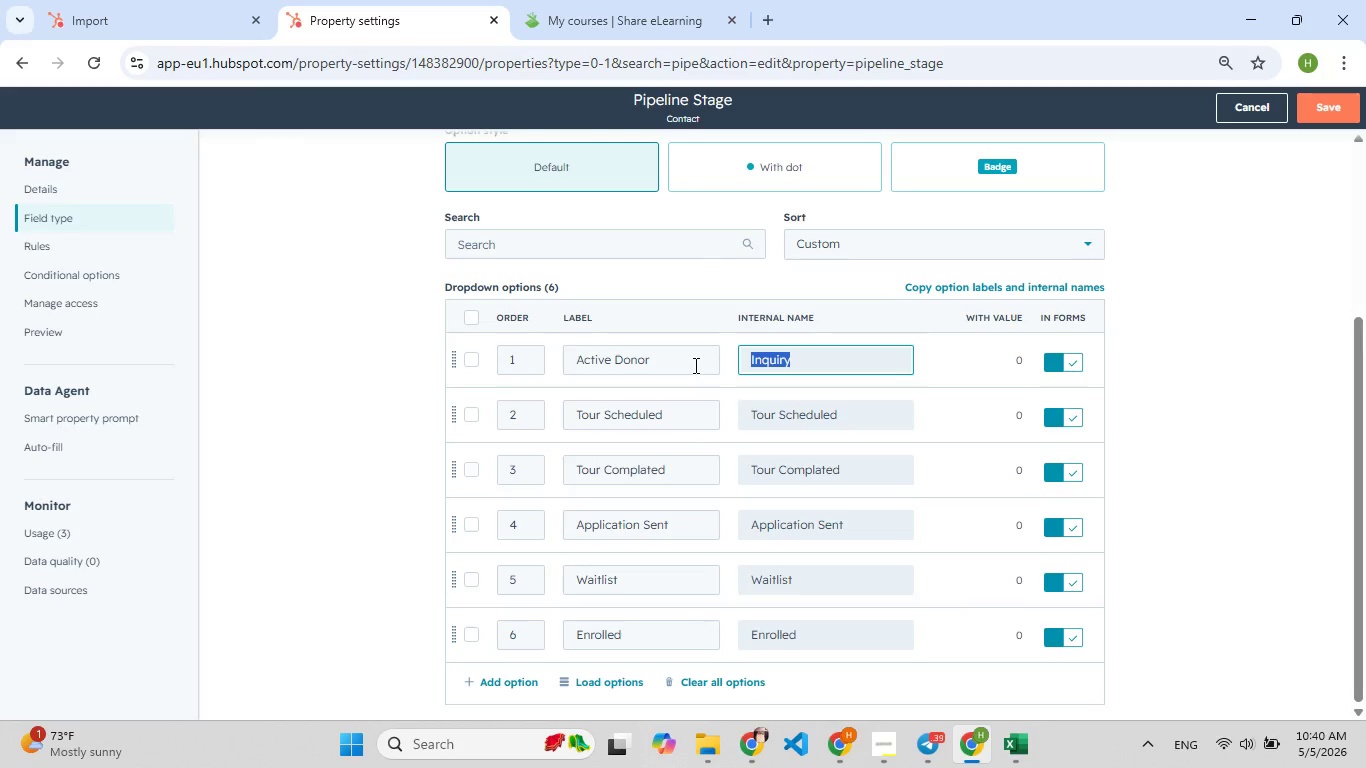 
key(Control+V)
 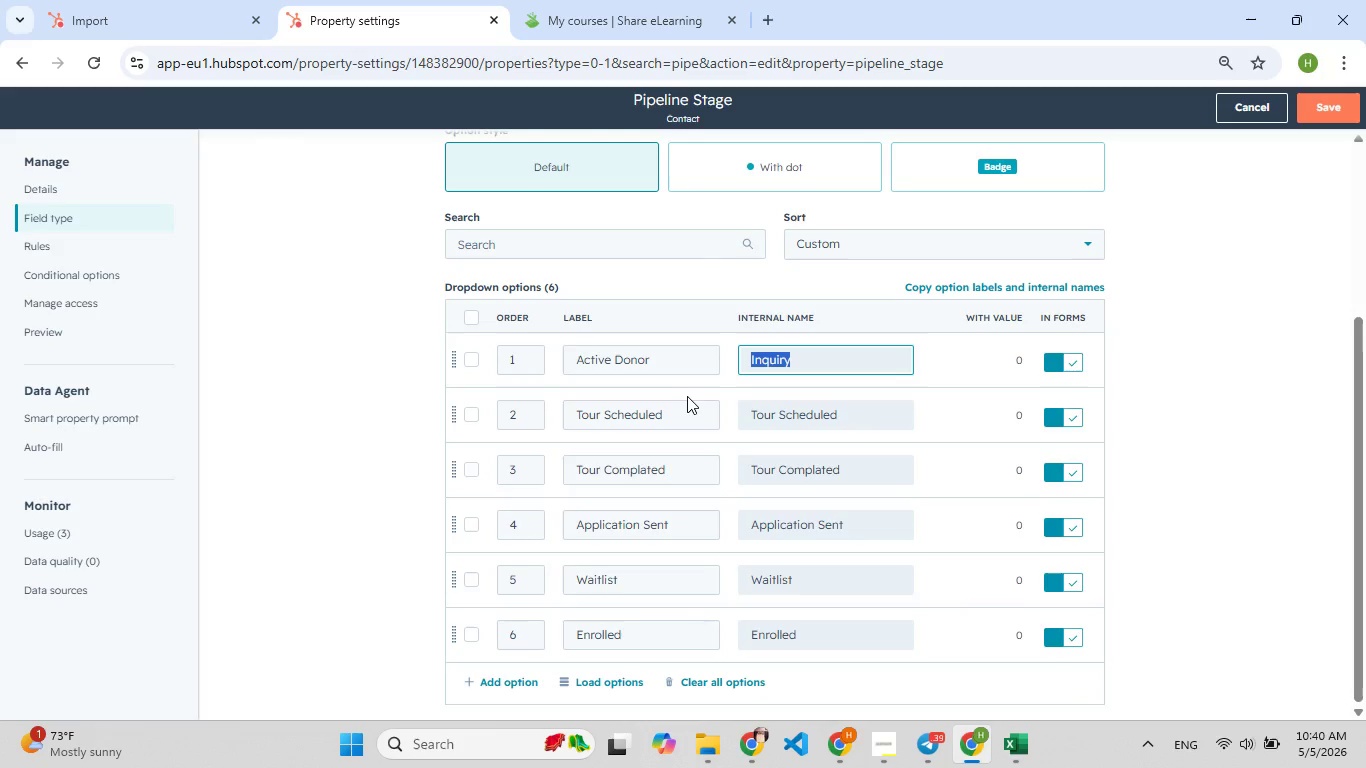 
key(Control+V)
 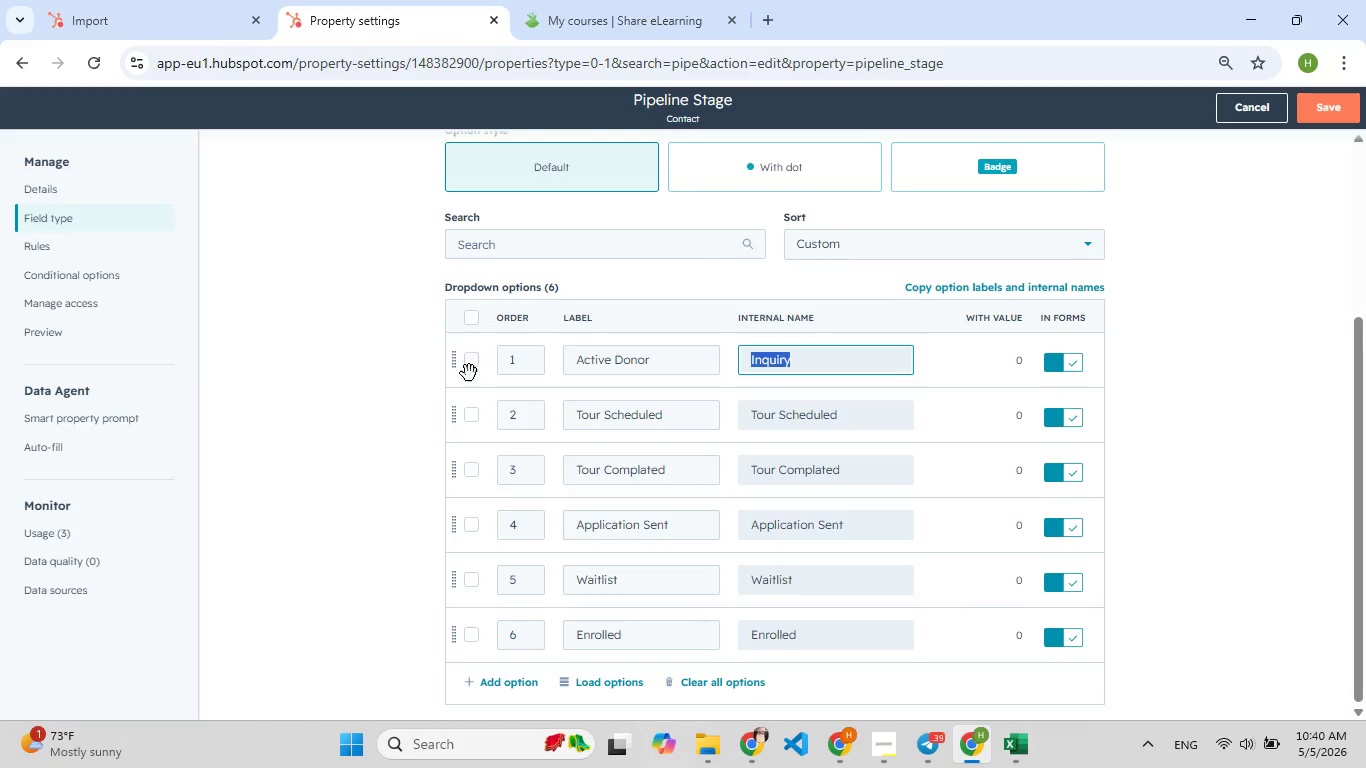 
left_click([469, 373])
 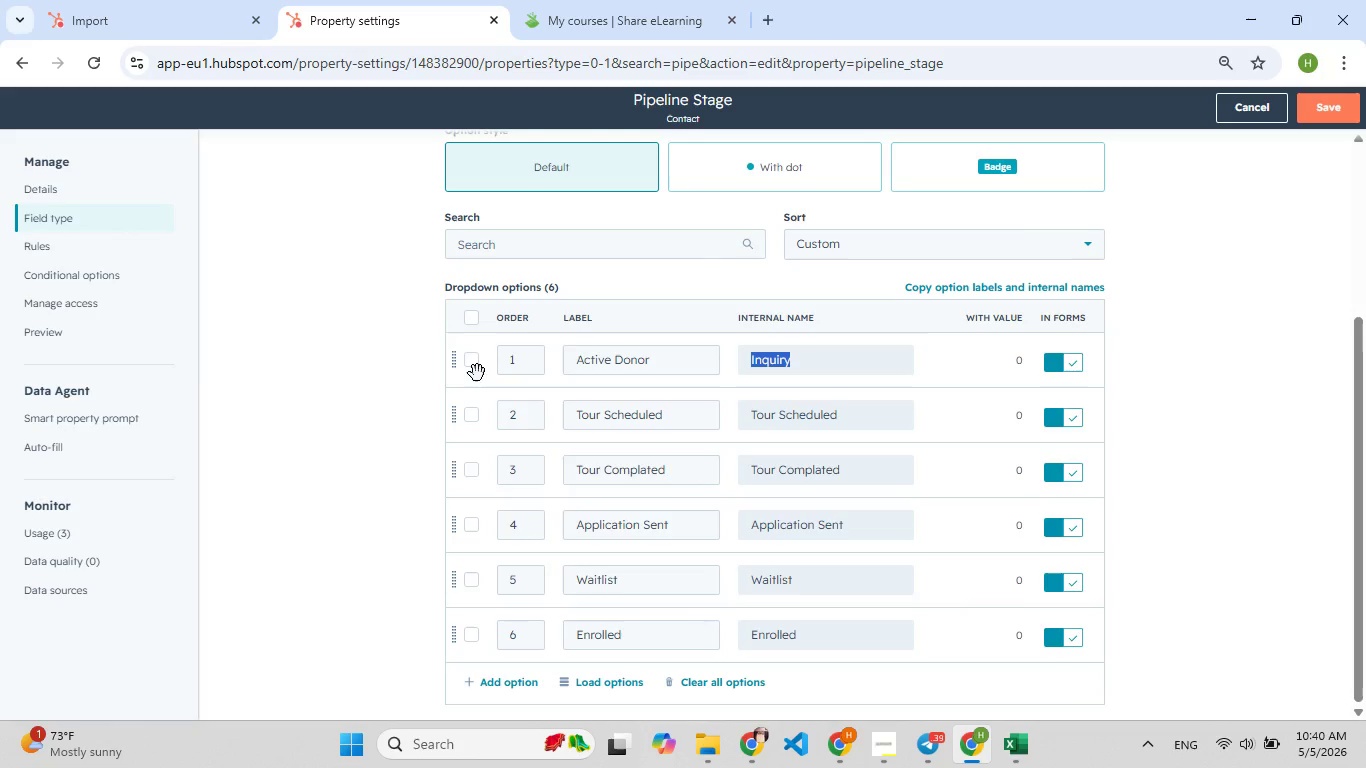 
left_click([474, 364])
 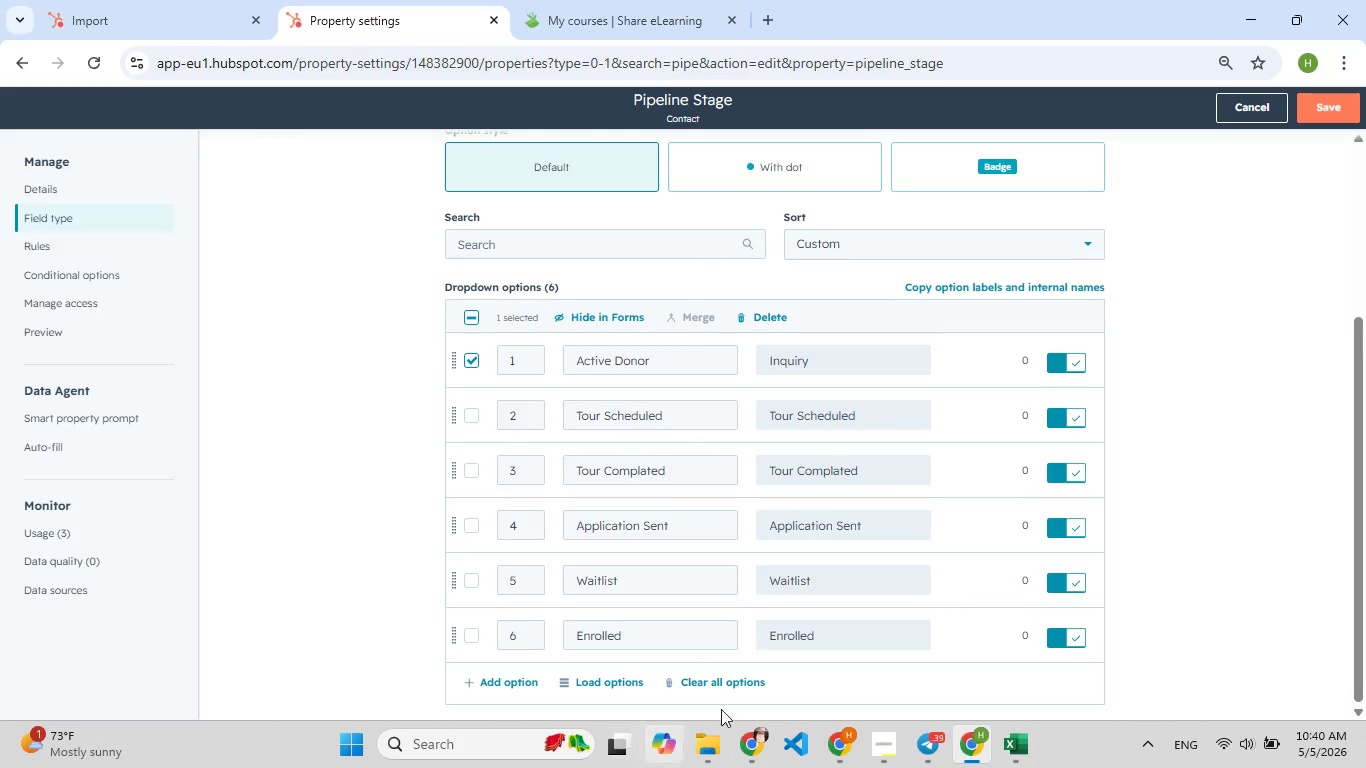 
left_click([731, 681])
 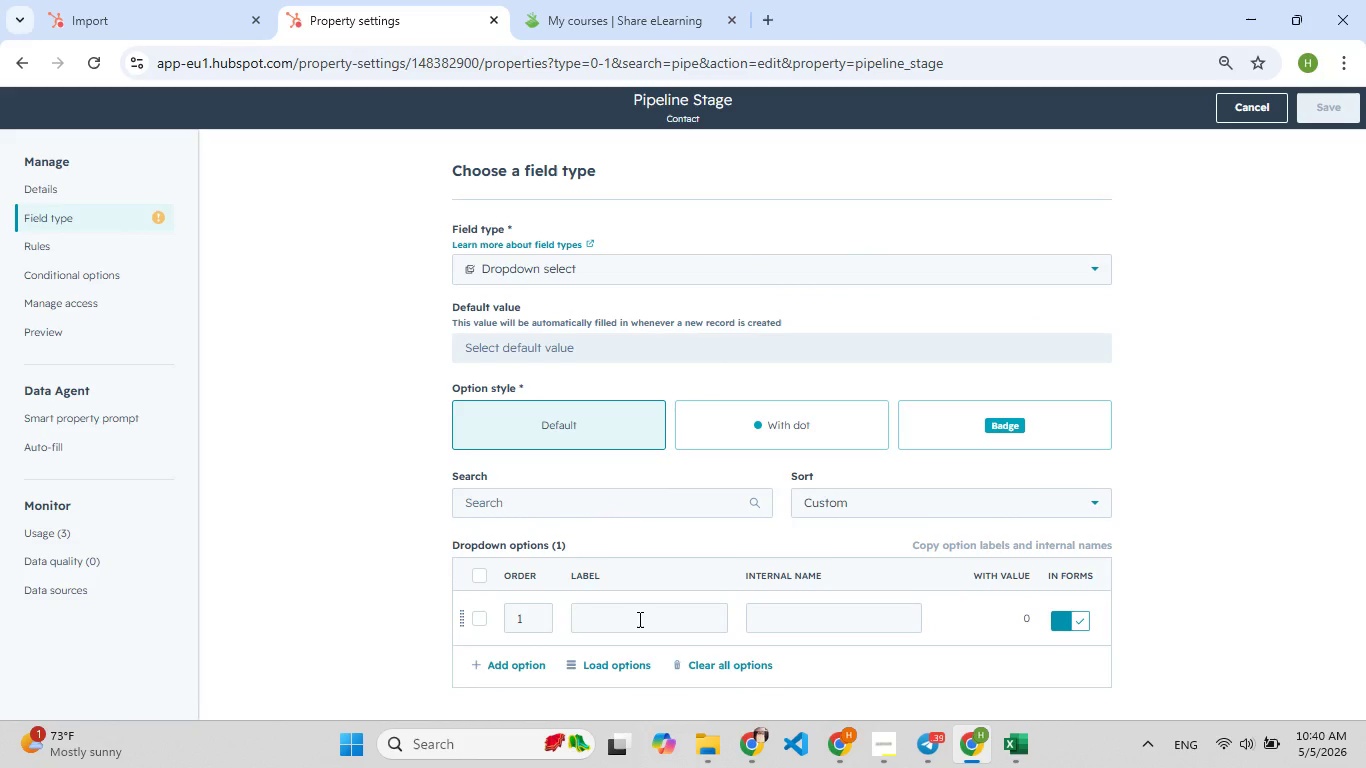 
left_click([638, 619])
 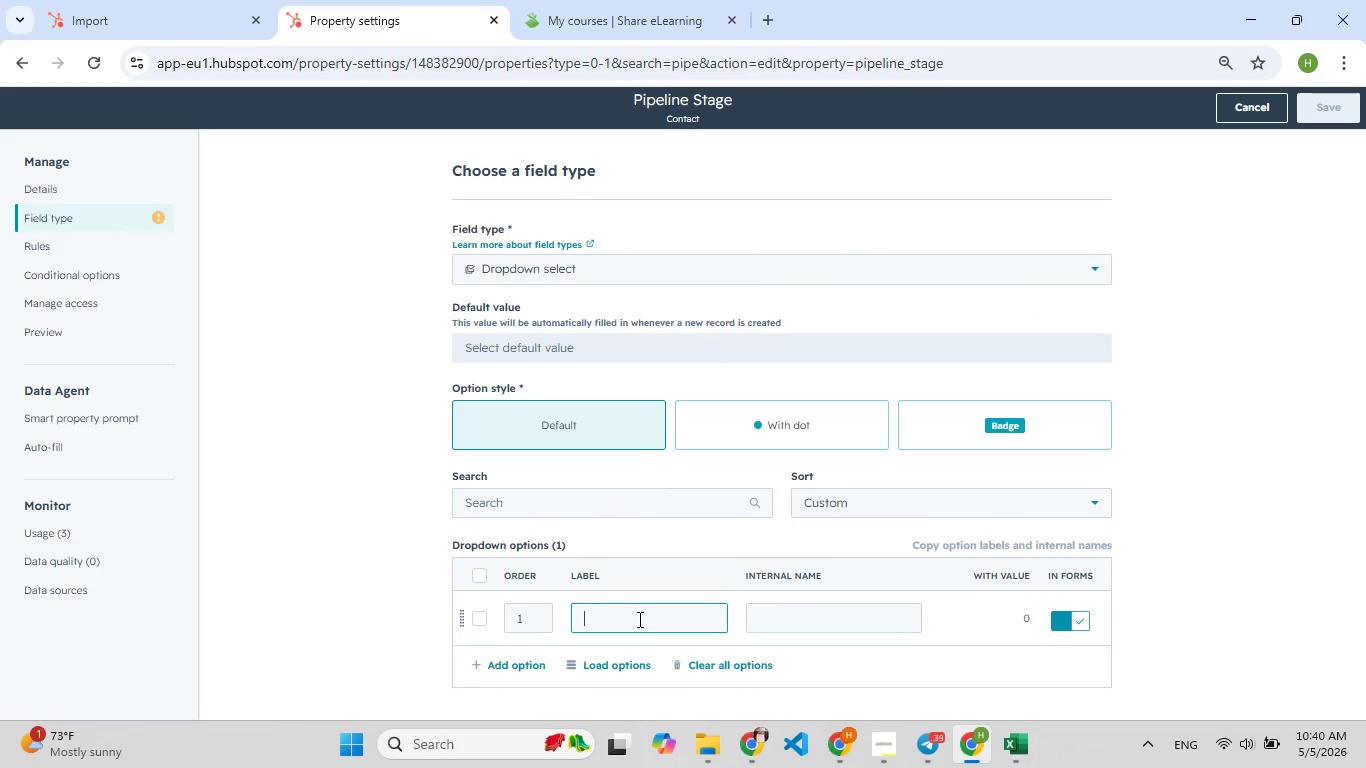 
key(Control+V)
 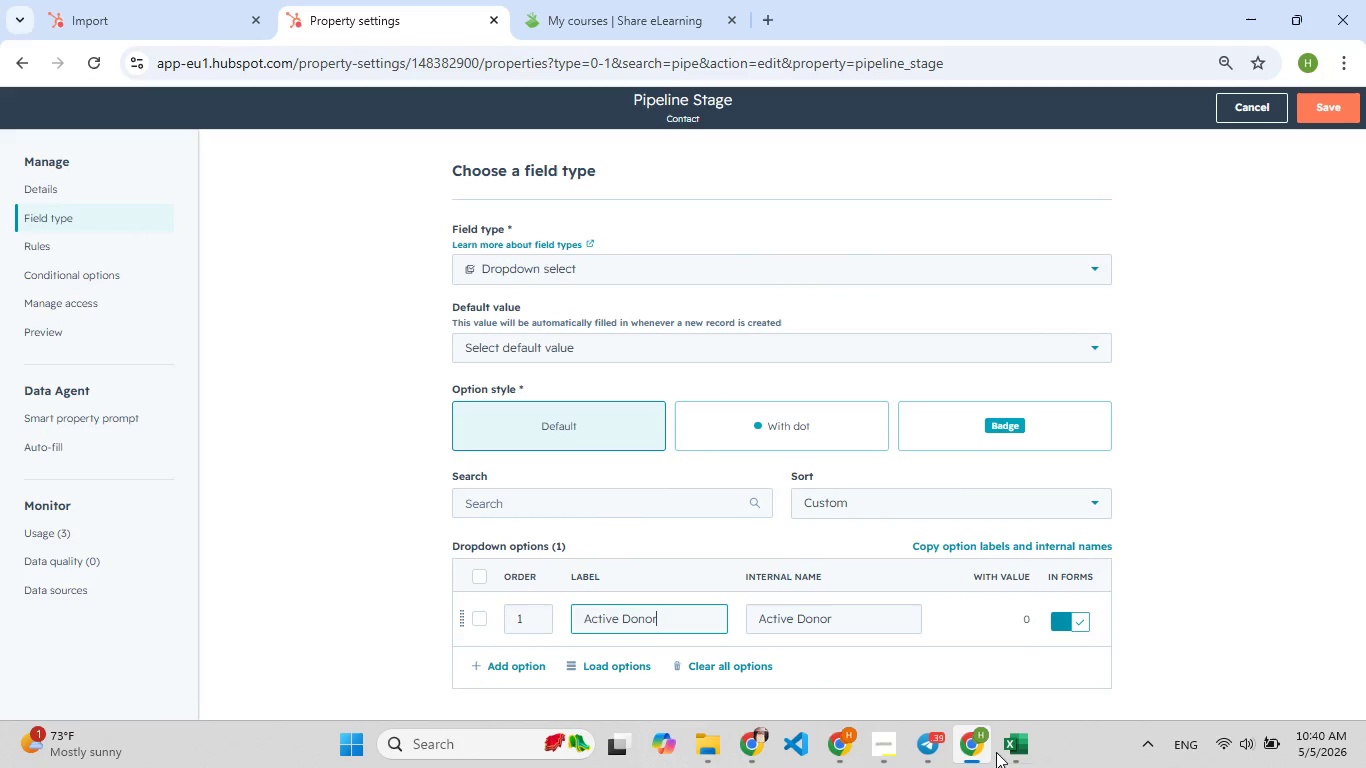 
left_click([1013, 751])
 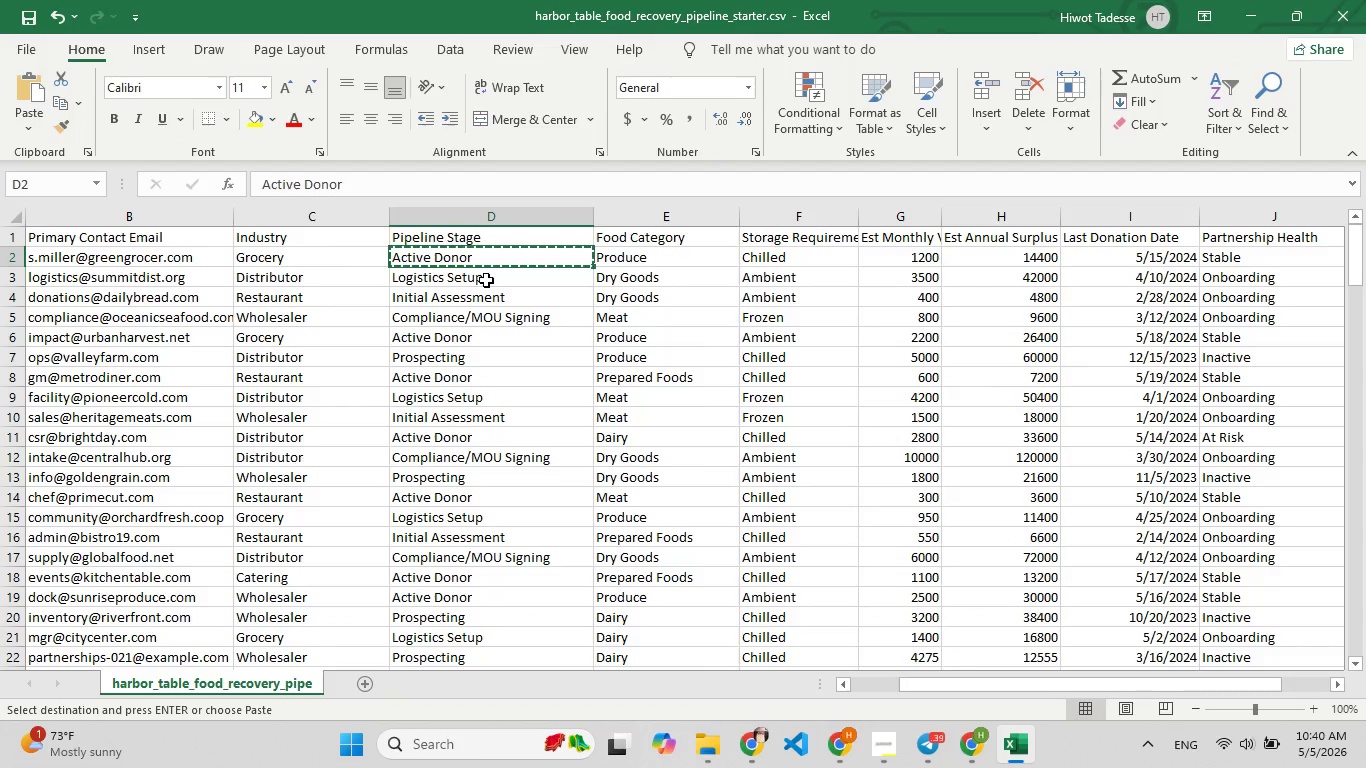 
left_click([486, 280])
 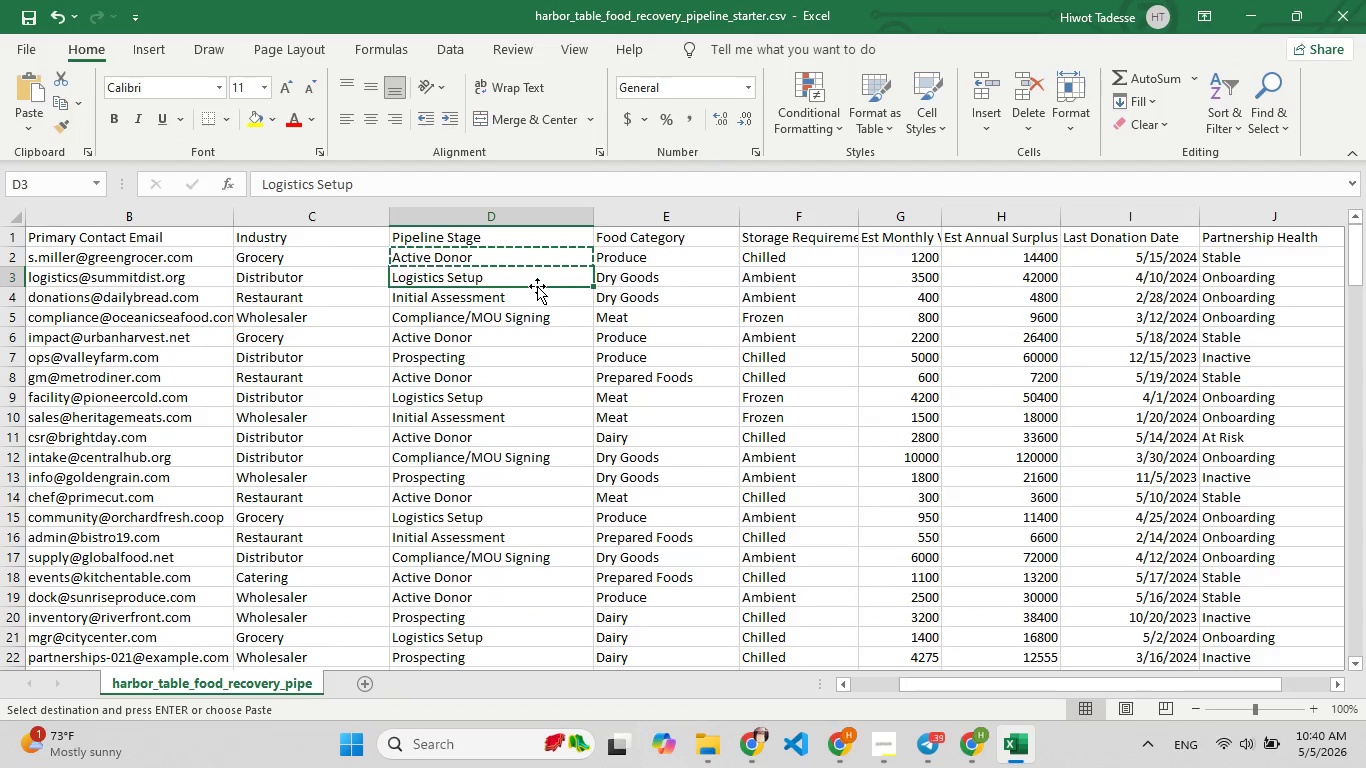 
key(Control+C)
 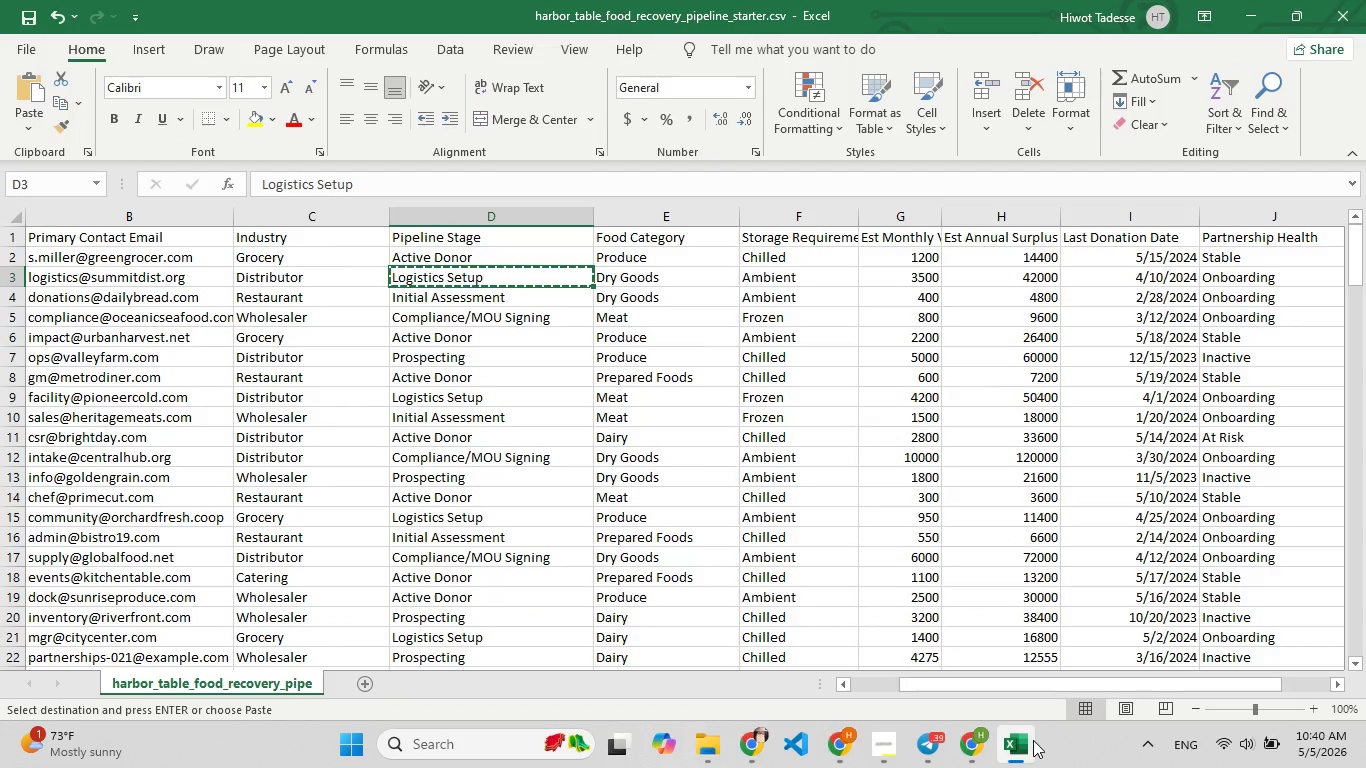 
left_click([1029, 754])
 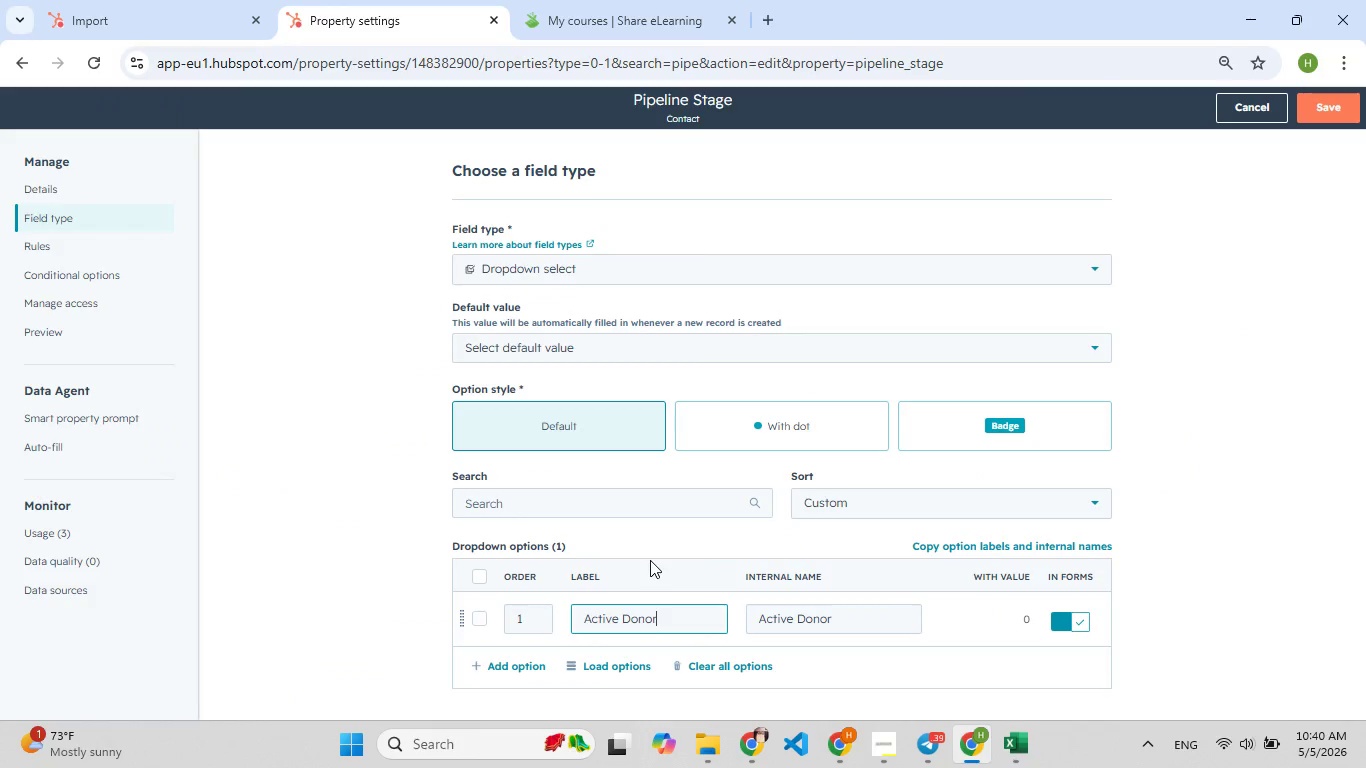 
key(Control+ControlLeft)
 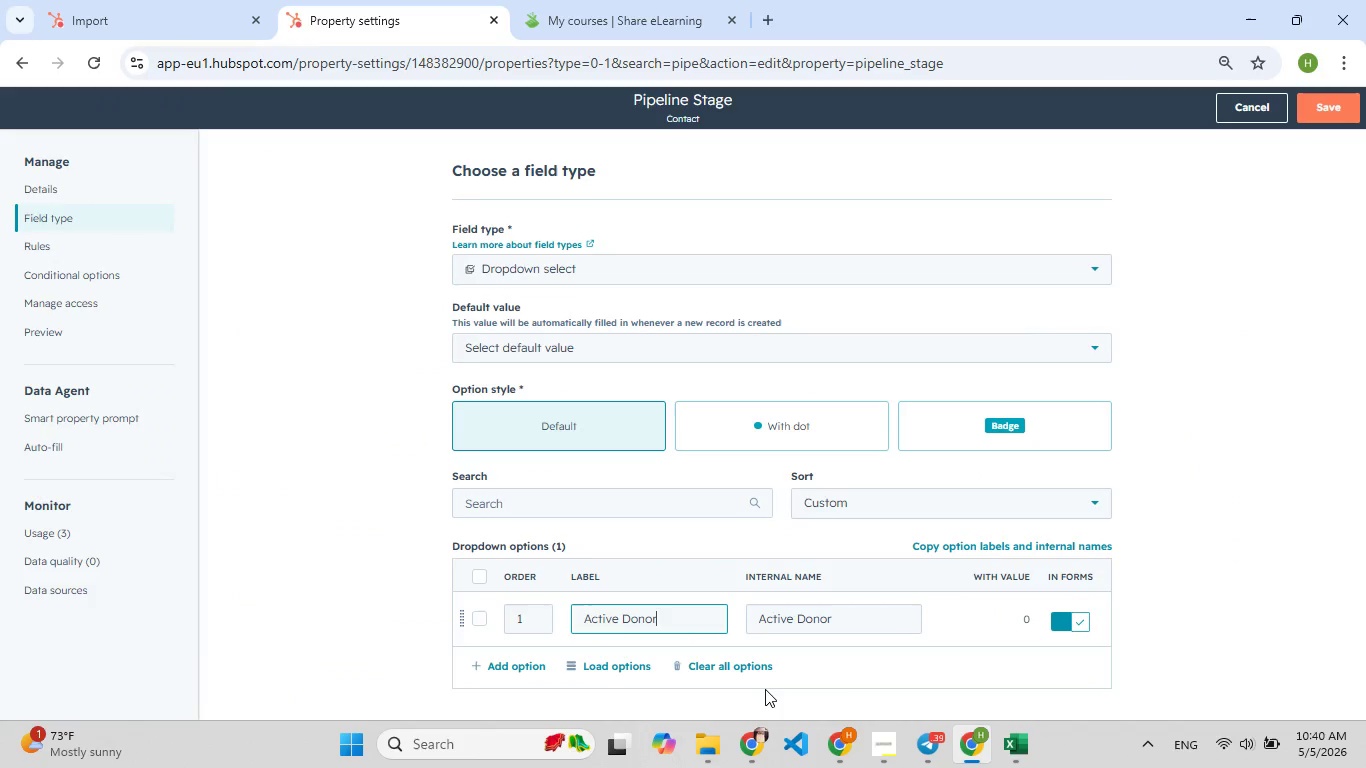 
key(Enter)
 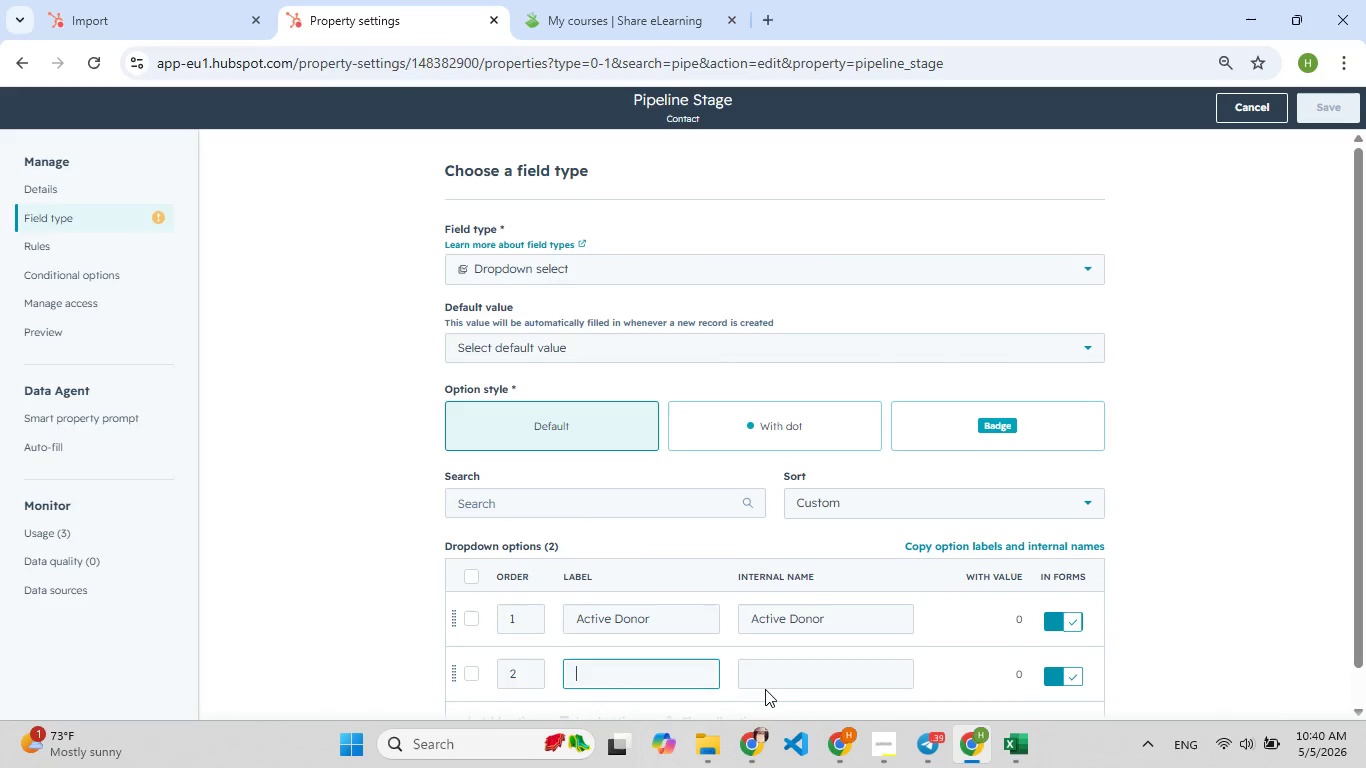 
key(Control+V)
 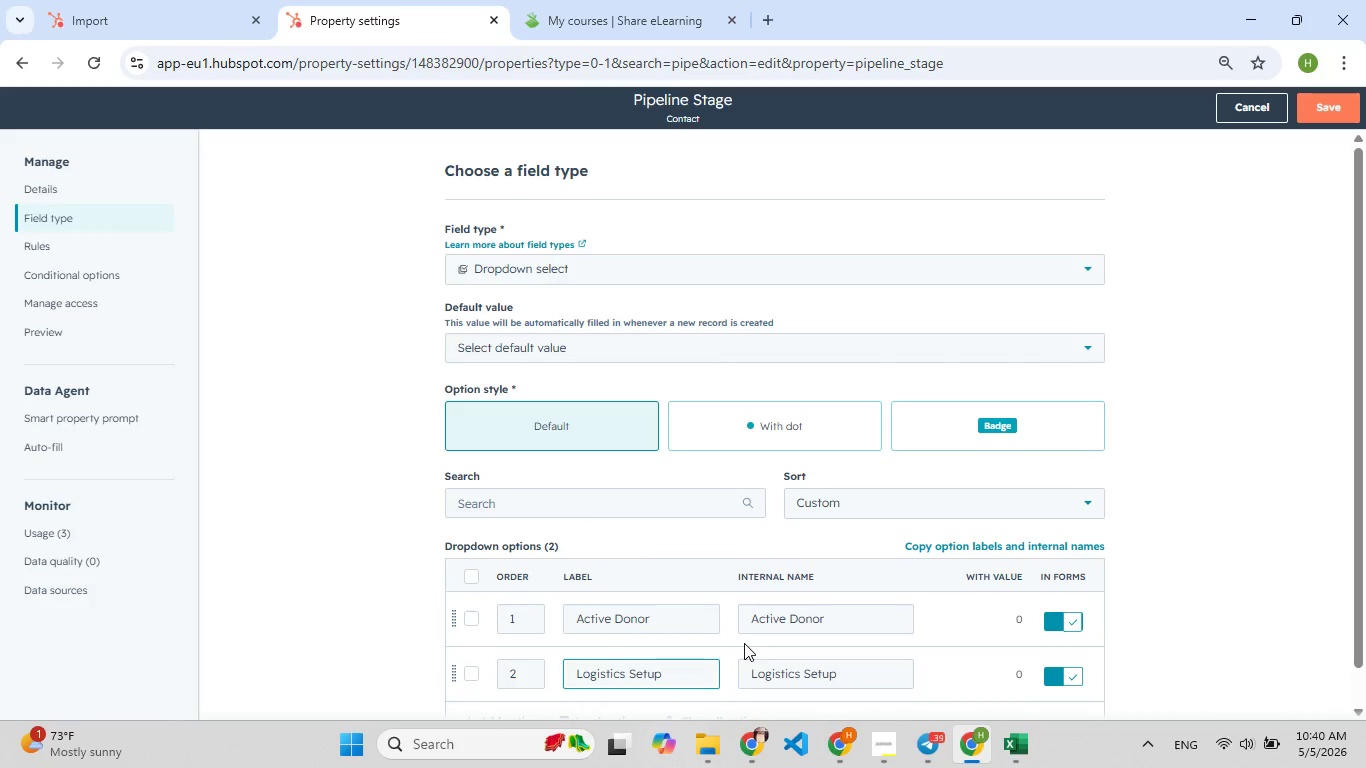 
key(Enter)
 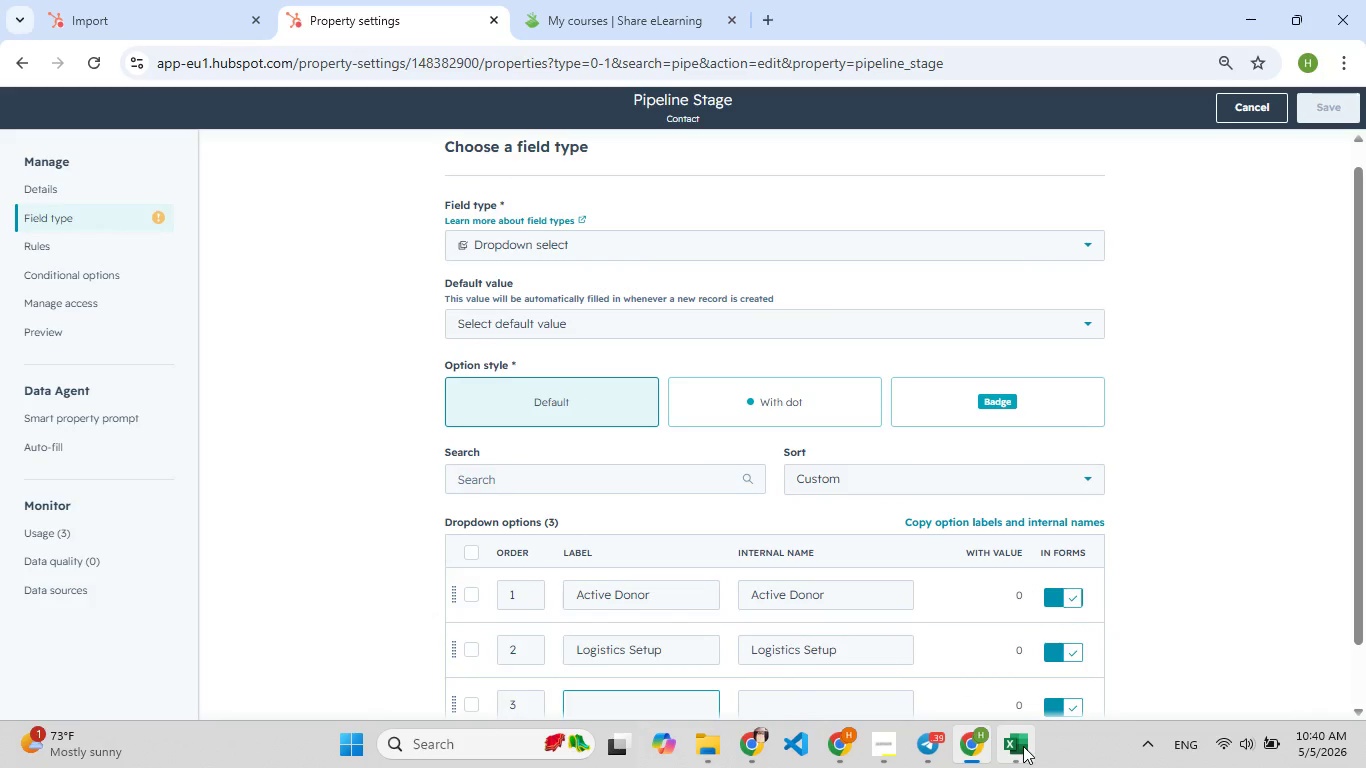 
left_click([1023, 746])
 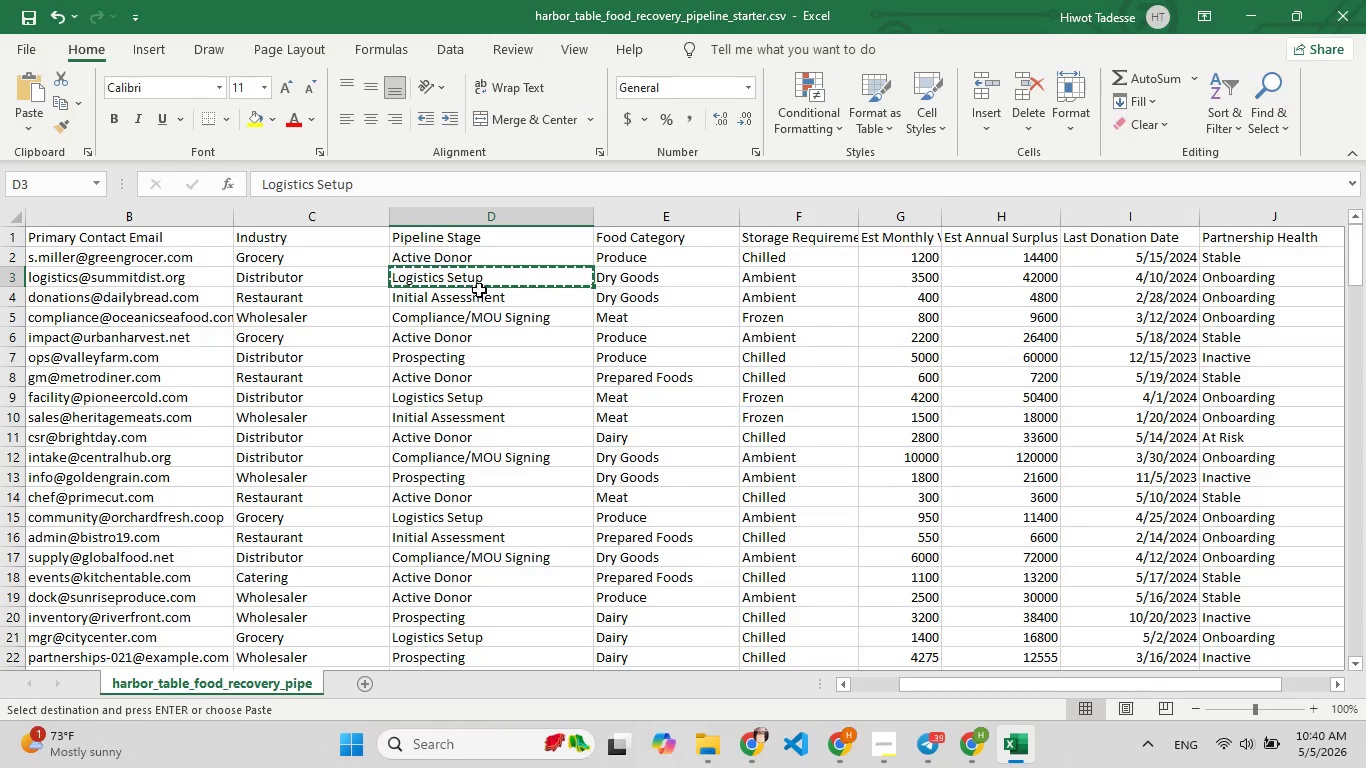 
left_click([481, 294])
 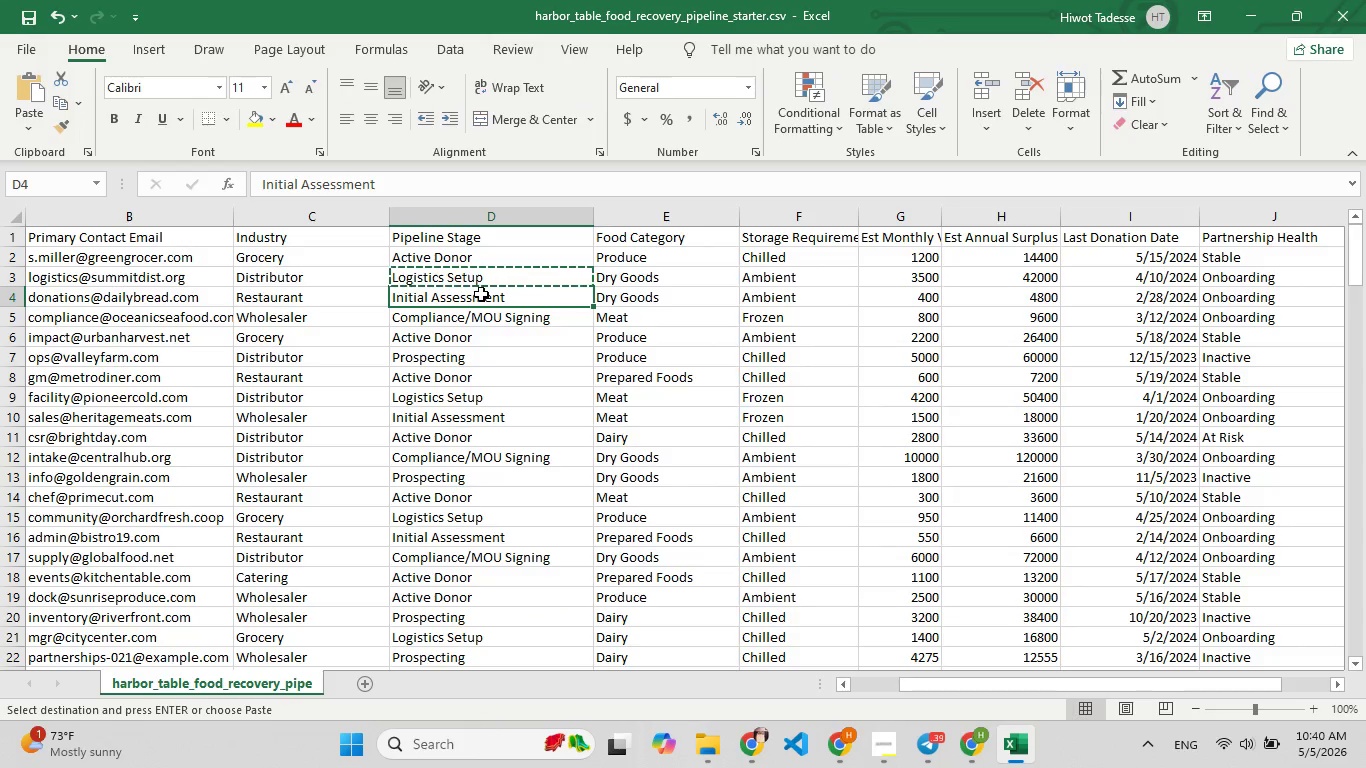 
key(Control+C)
 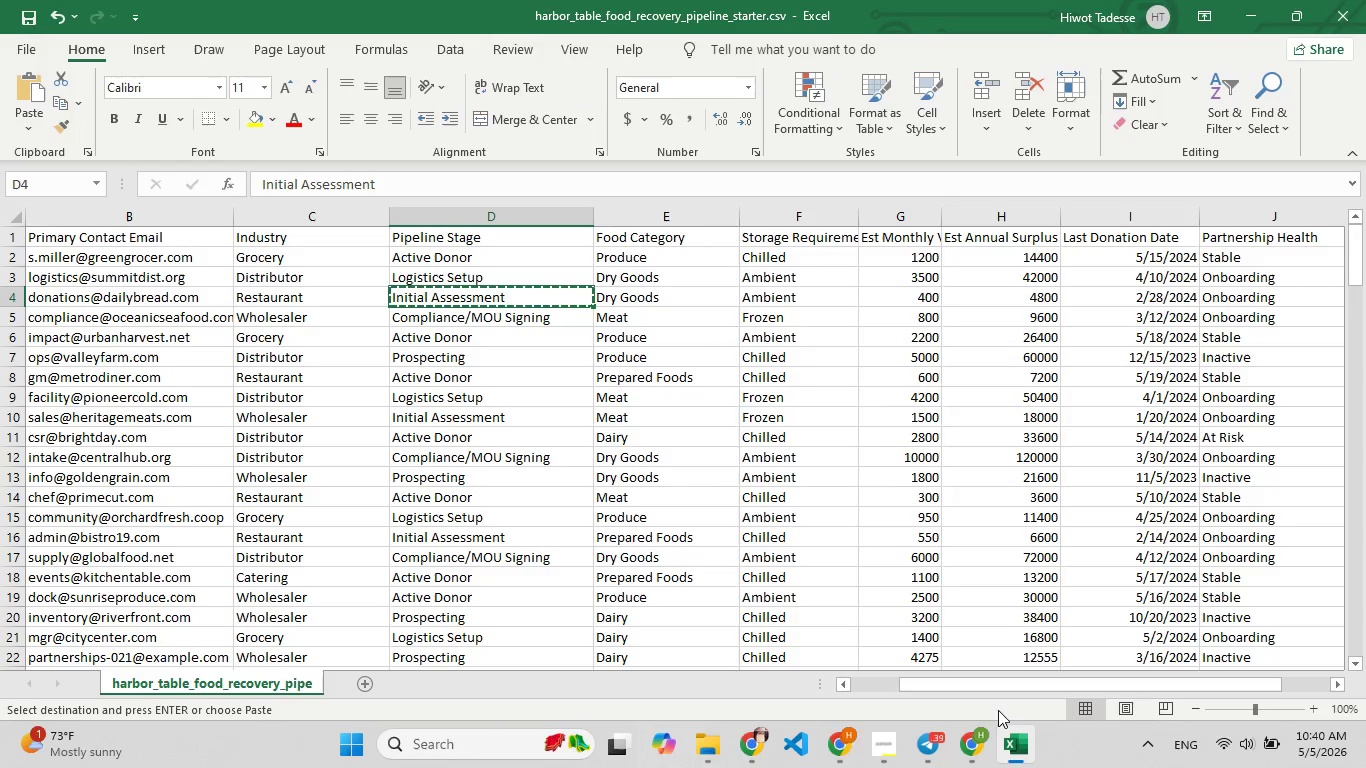 
left_click([1009, 749])
 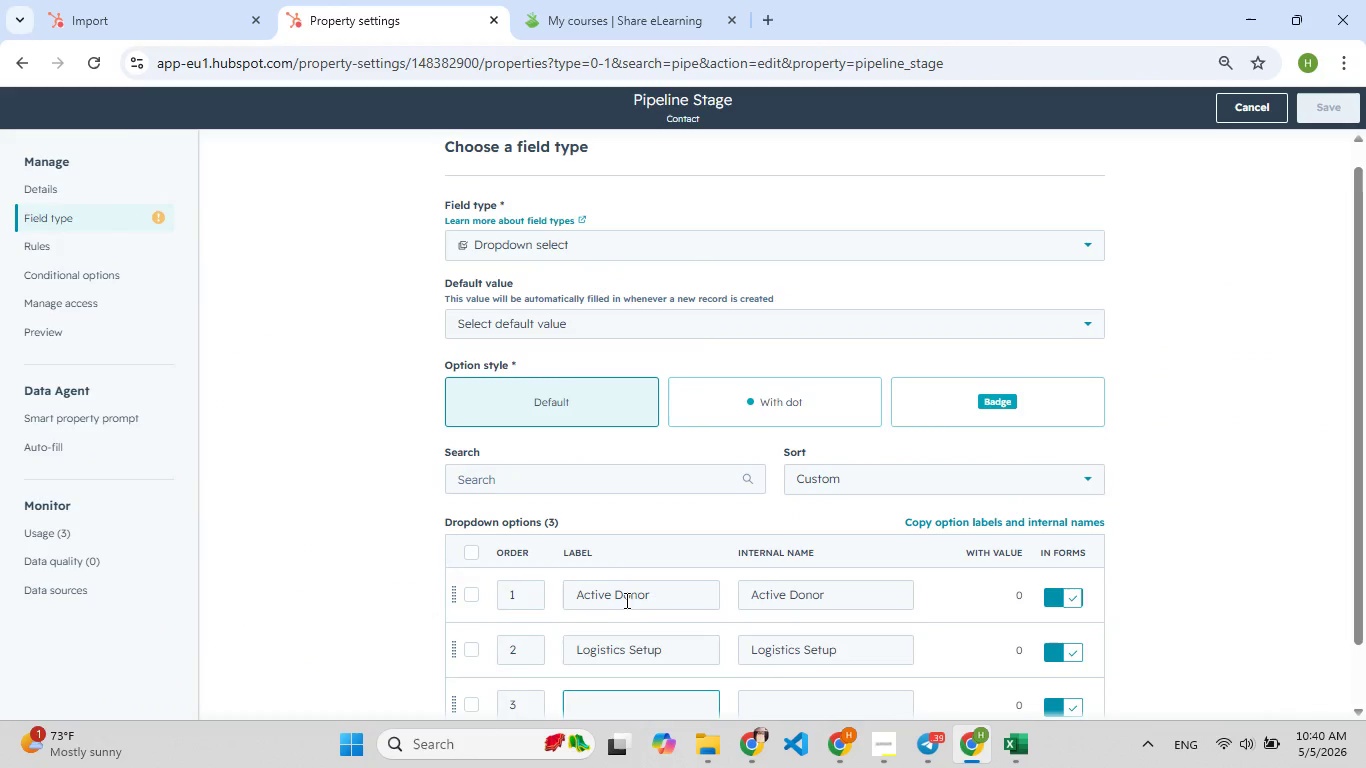 
key(Control+V)
 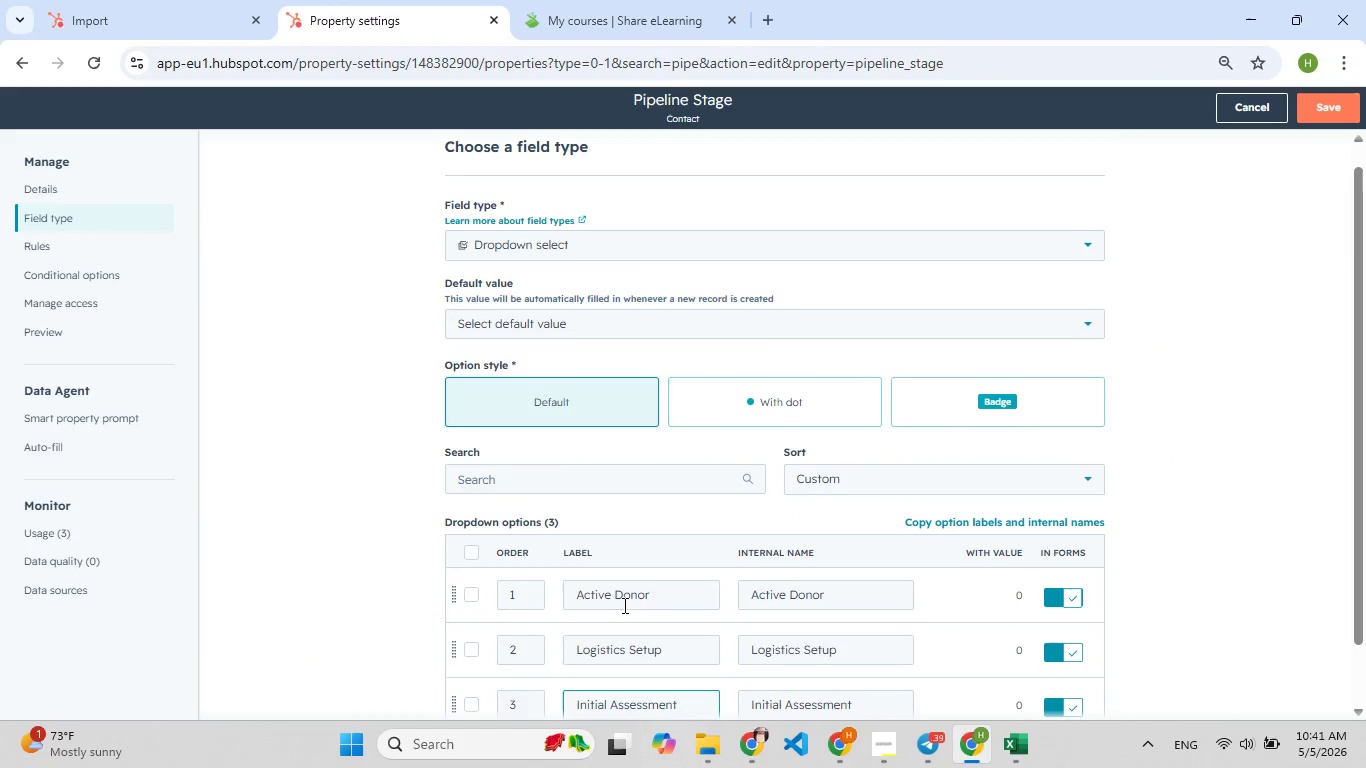 
key(Enter)
 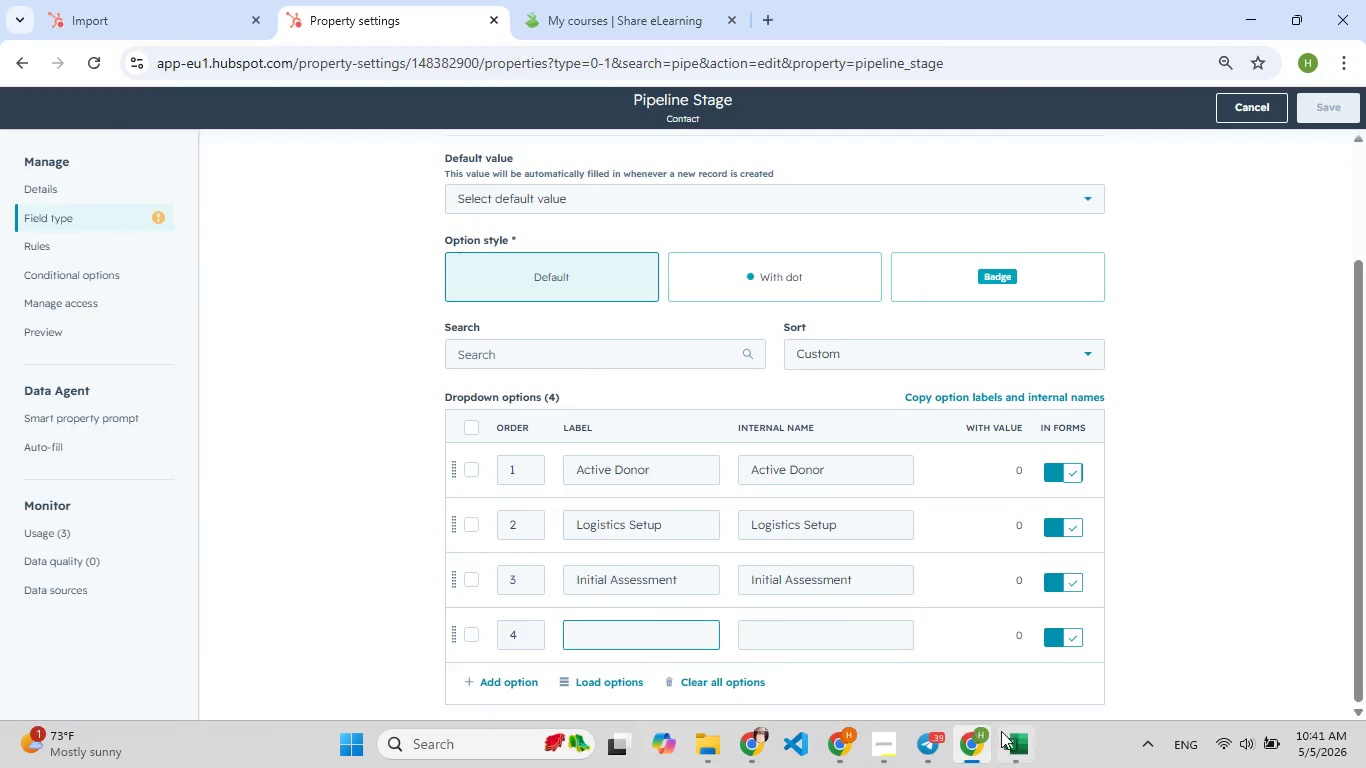 
left_click([1024, 741])
 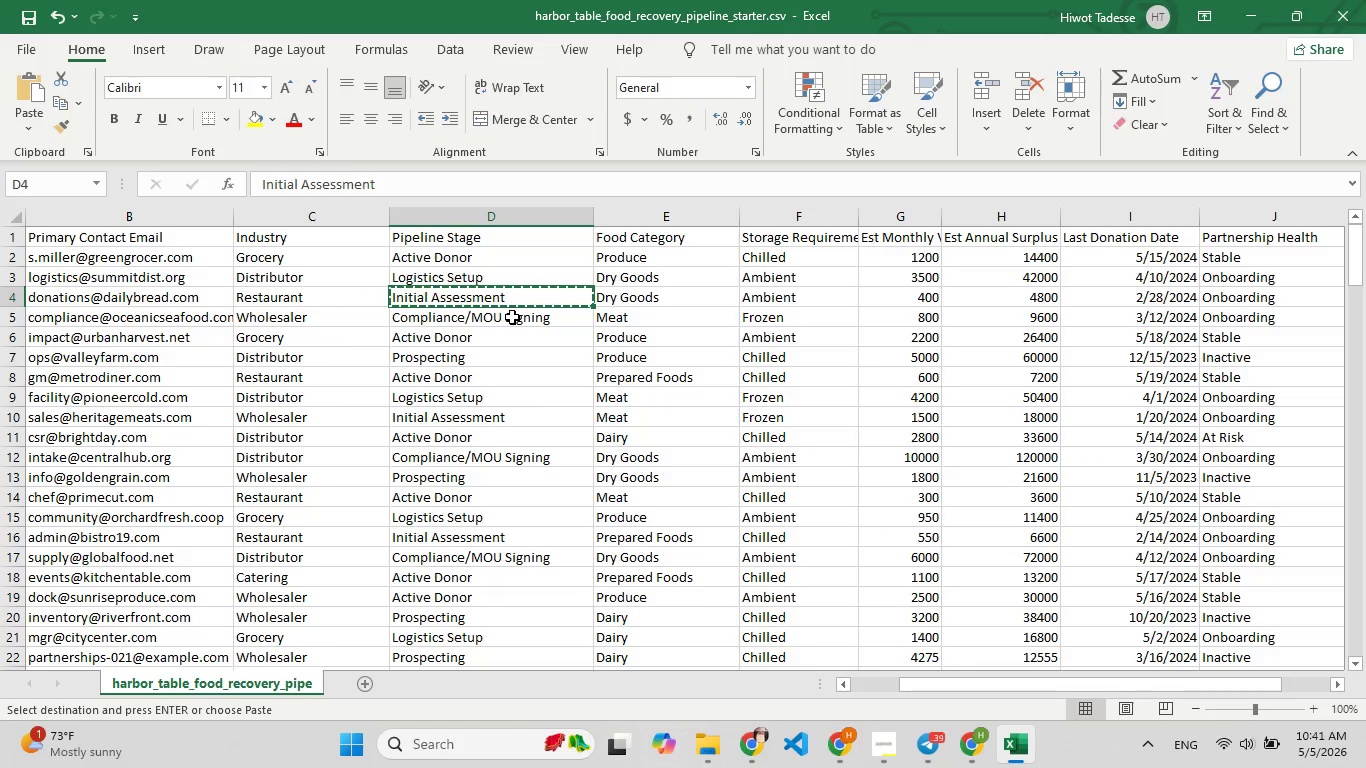 
left_click([512, 317])
 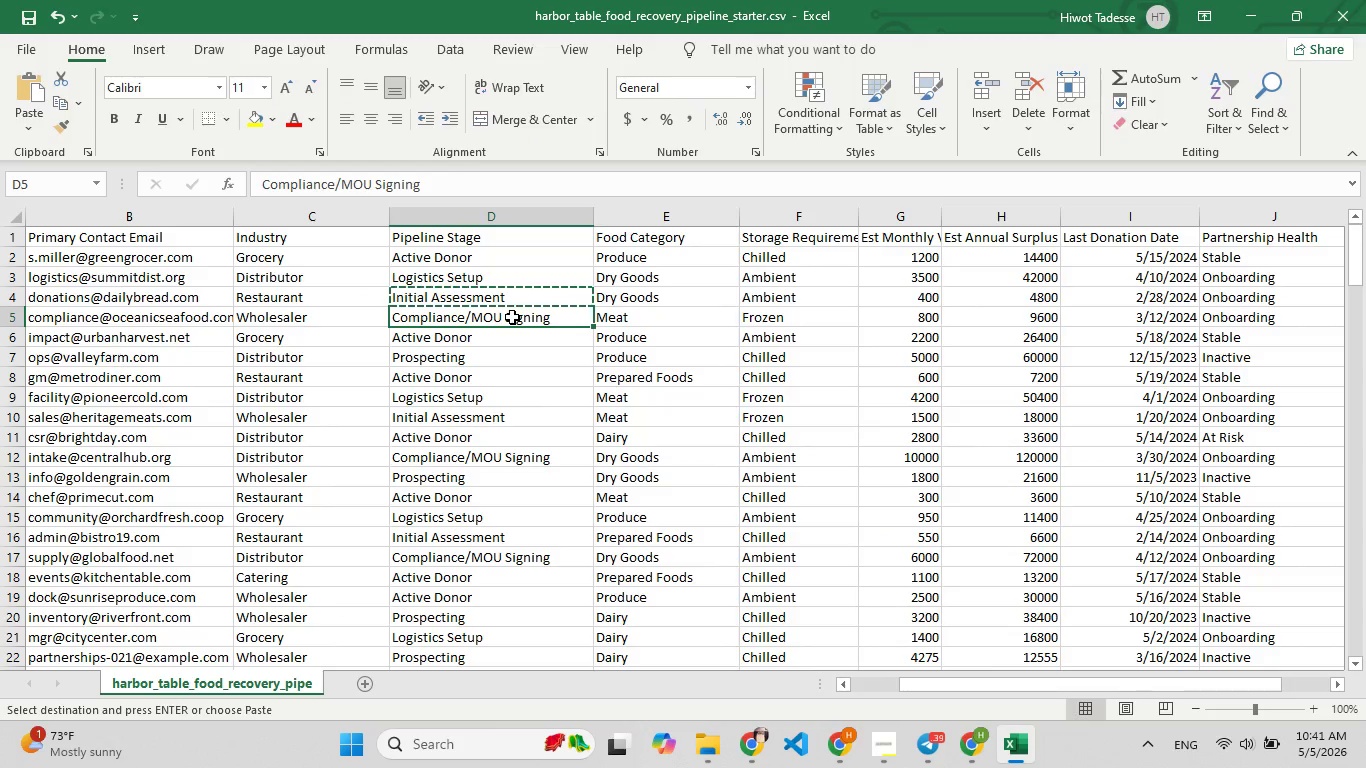 
key(Control+C)
 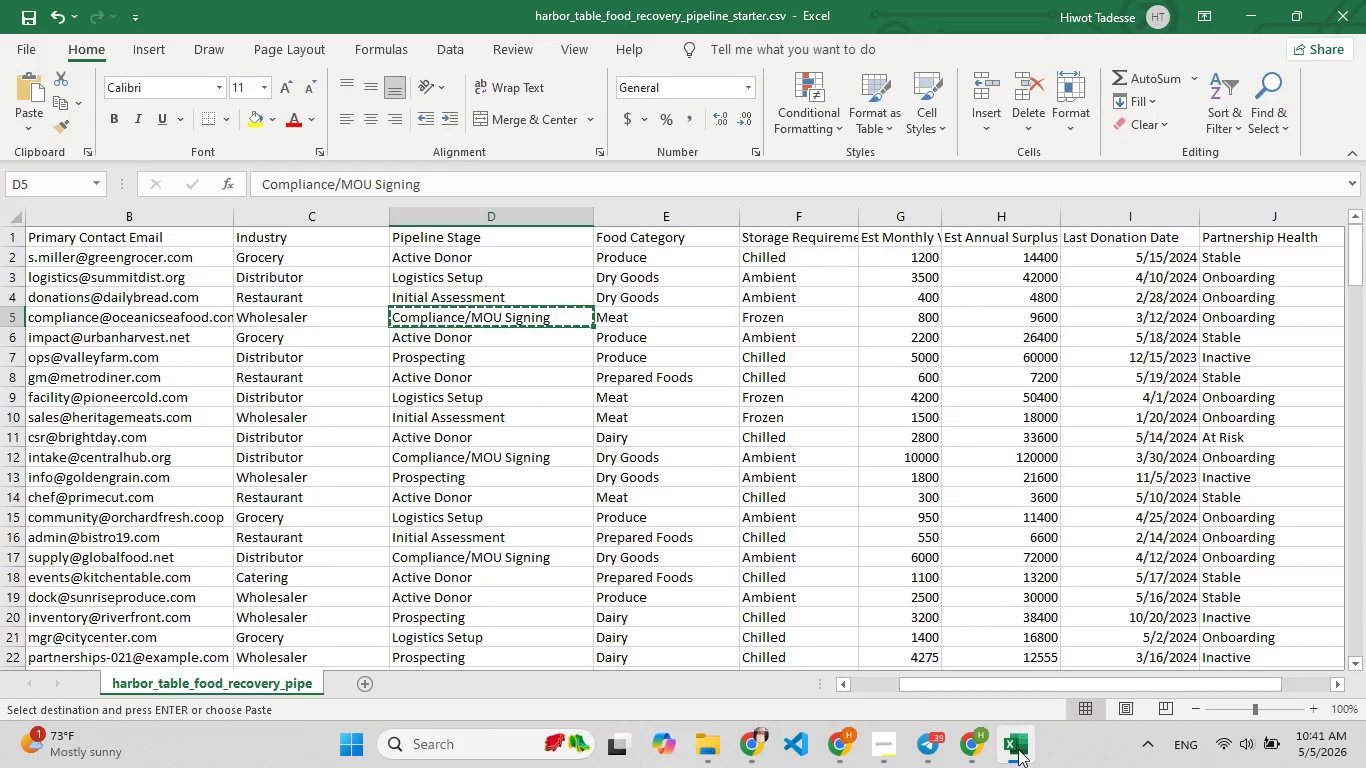 
left_click([1019, 751])
 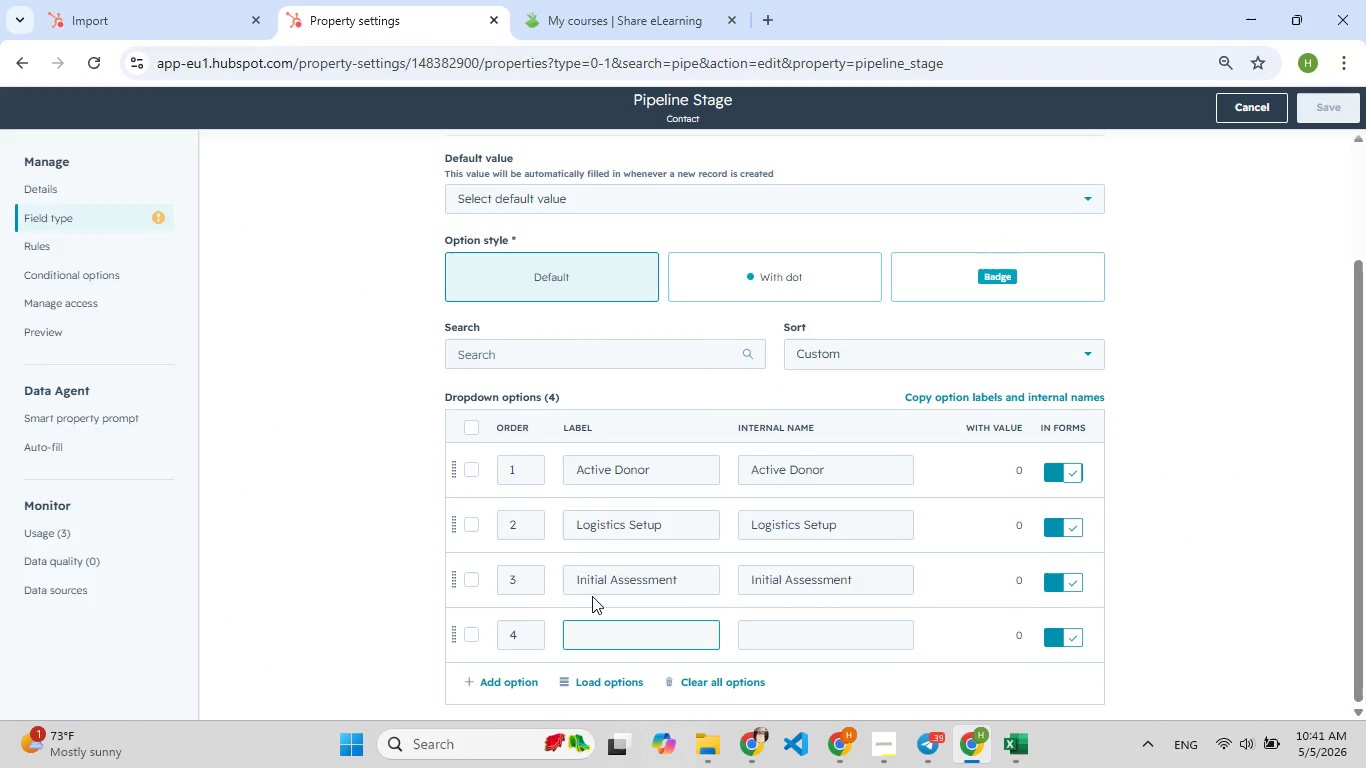 
key(Control+V)
 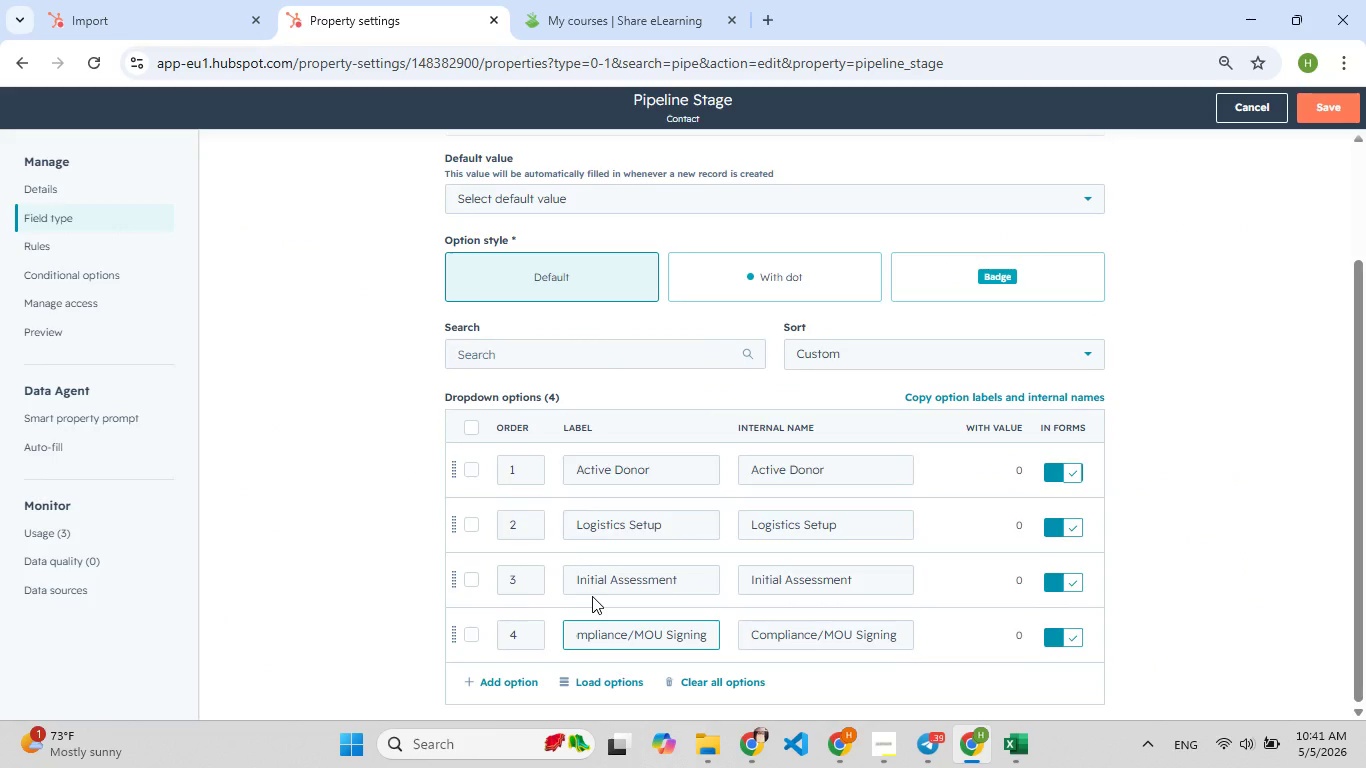 
key(Enter)
 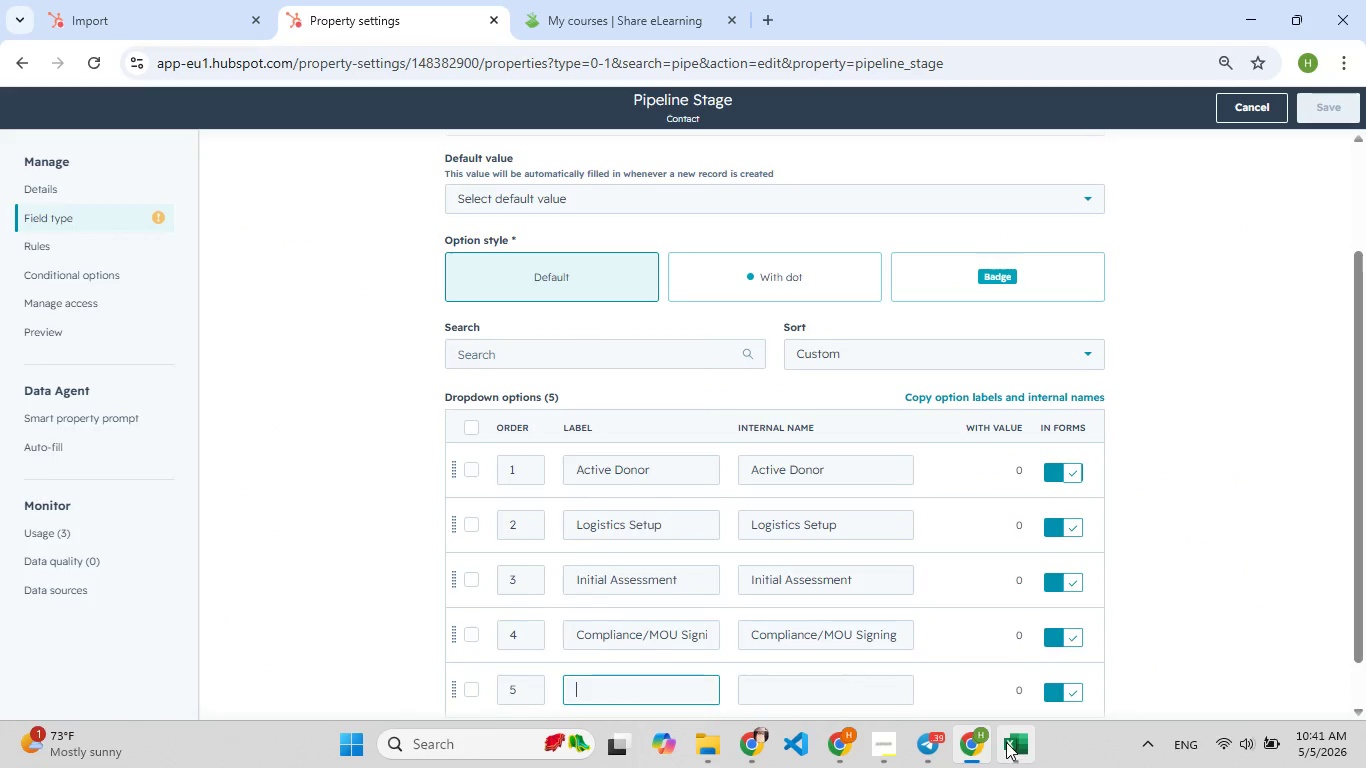 
left_click([1007, 742])
 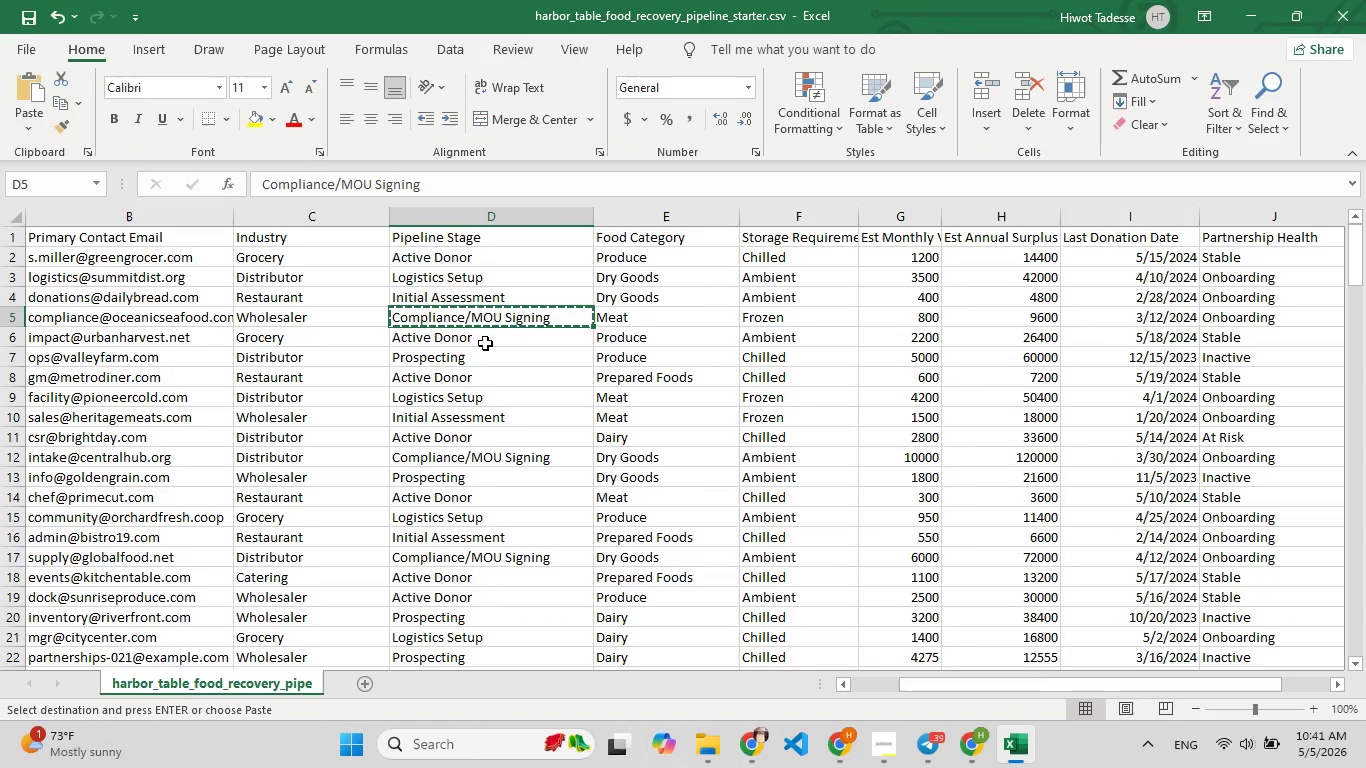 
left_click([480, 359])
 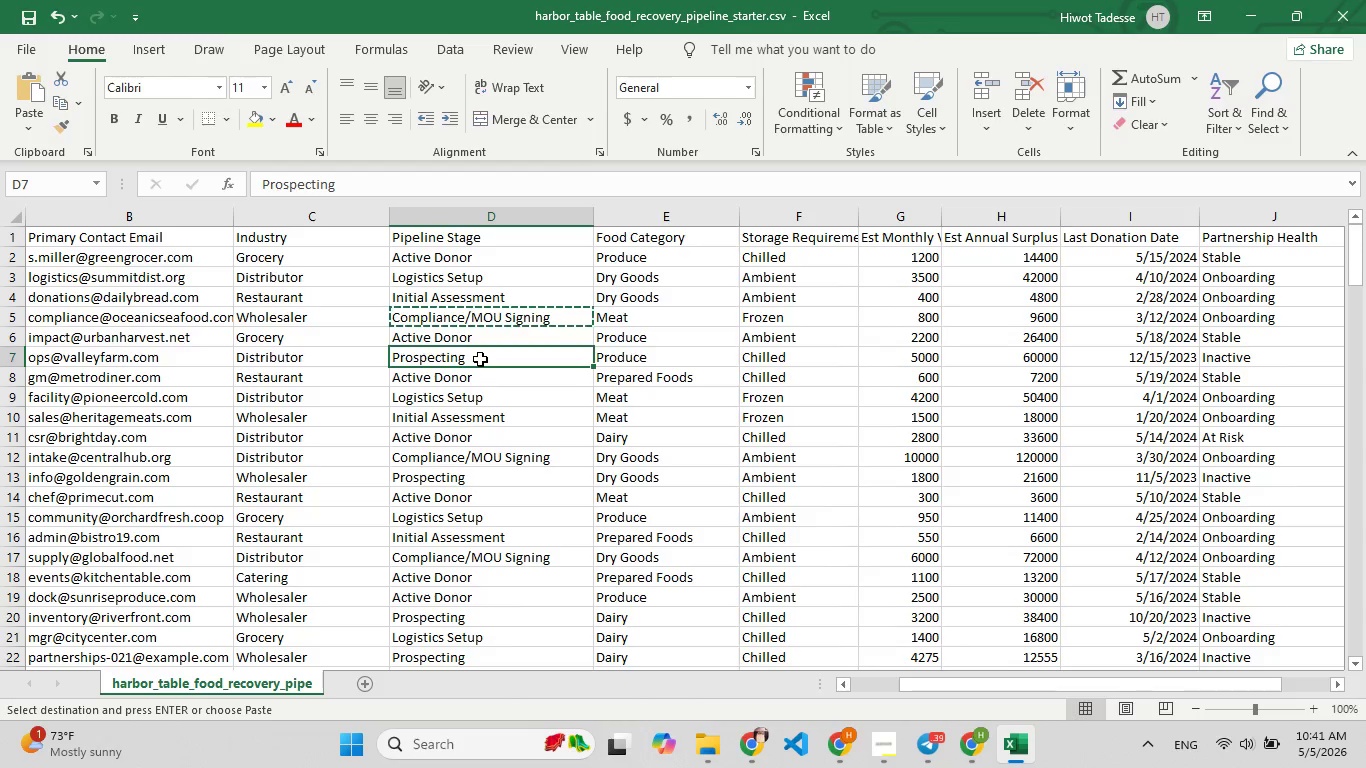 
hold_key(key=ControlLeft, duration=1.5)
 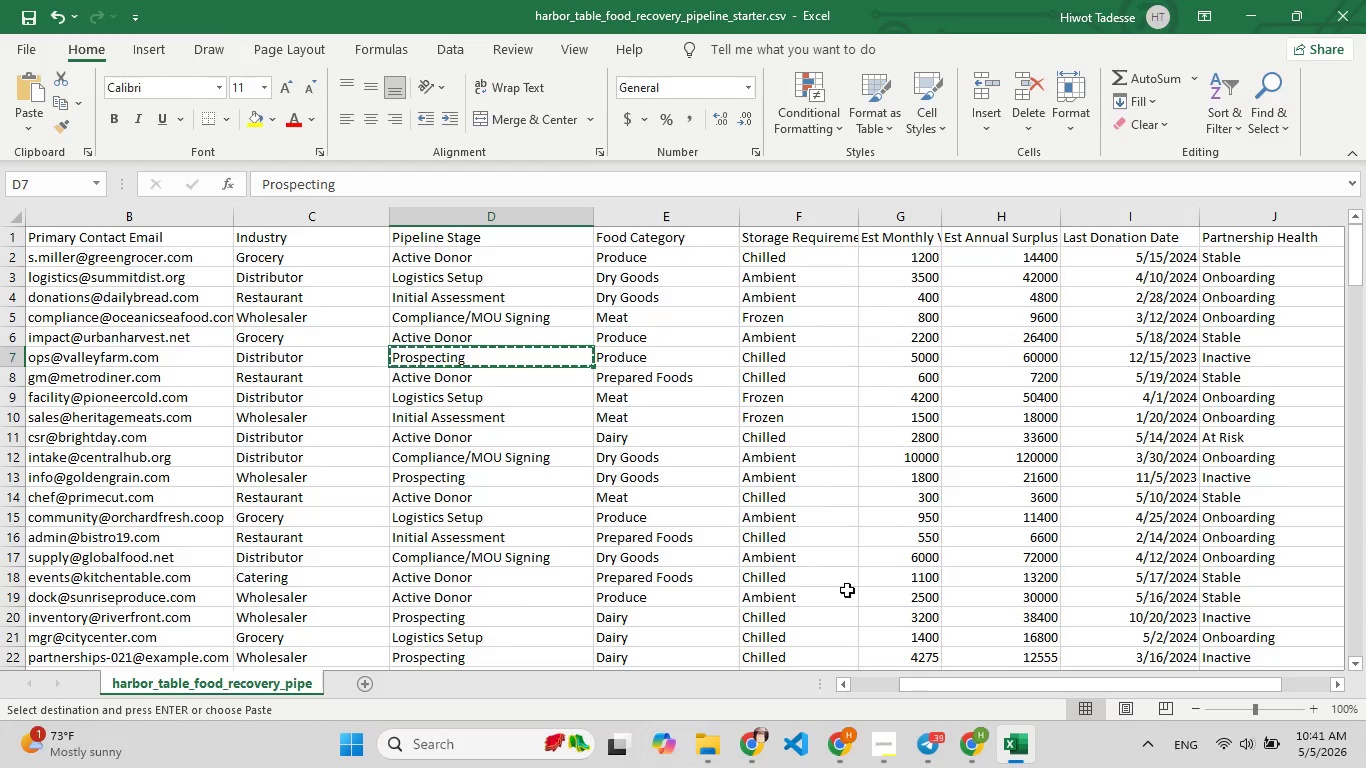 
key(Control+C)
 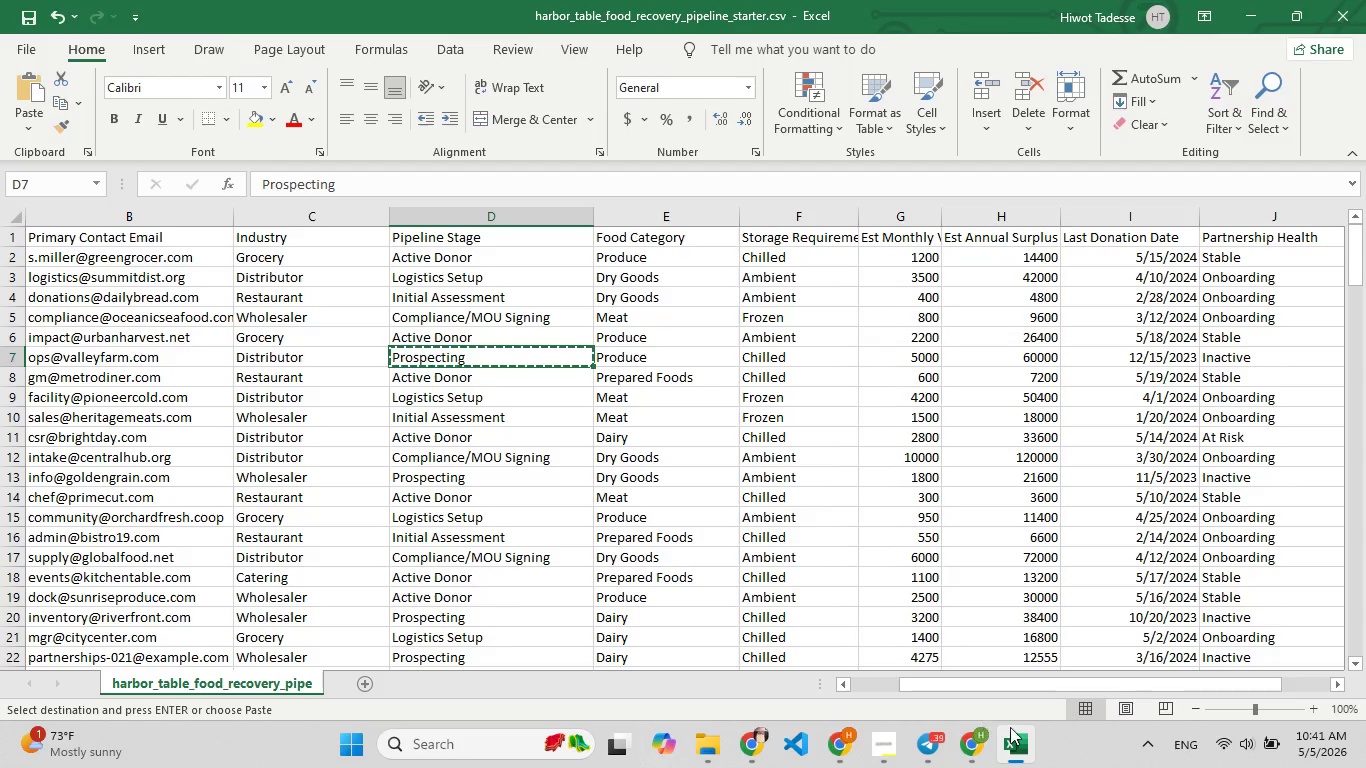 
left_click([1015, 736])
 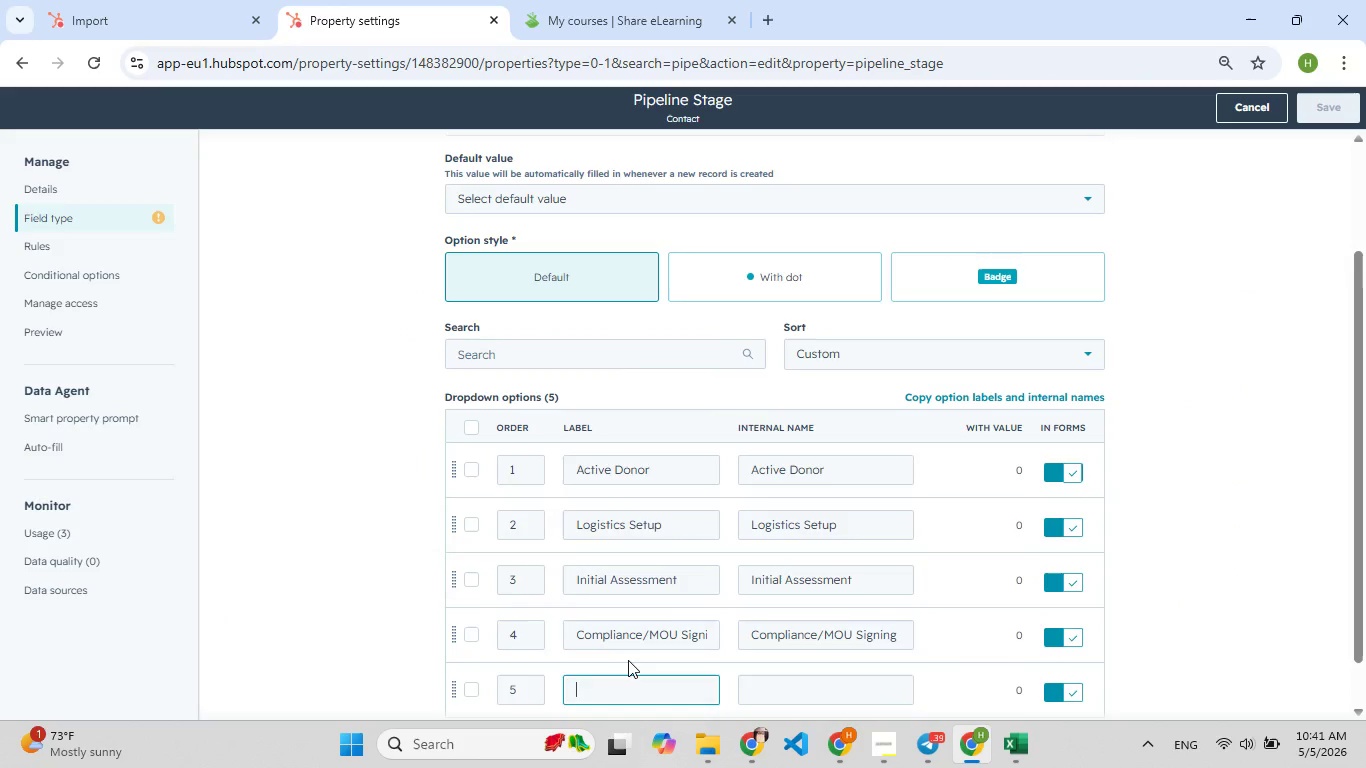 
key(Control+V)
 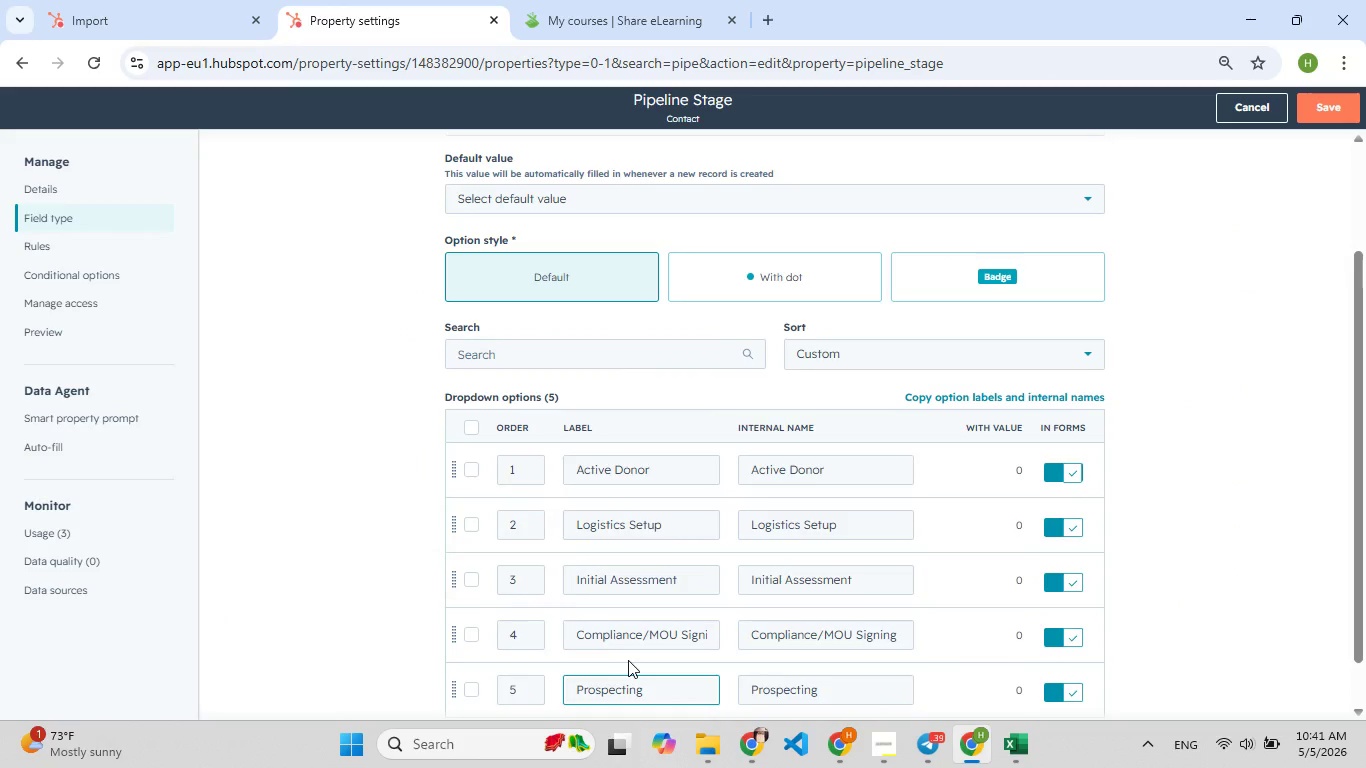 
key(Enter)
 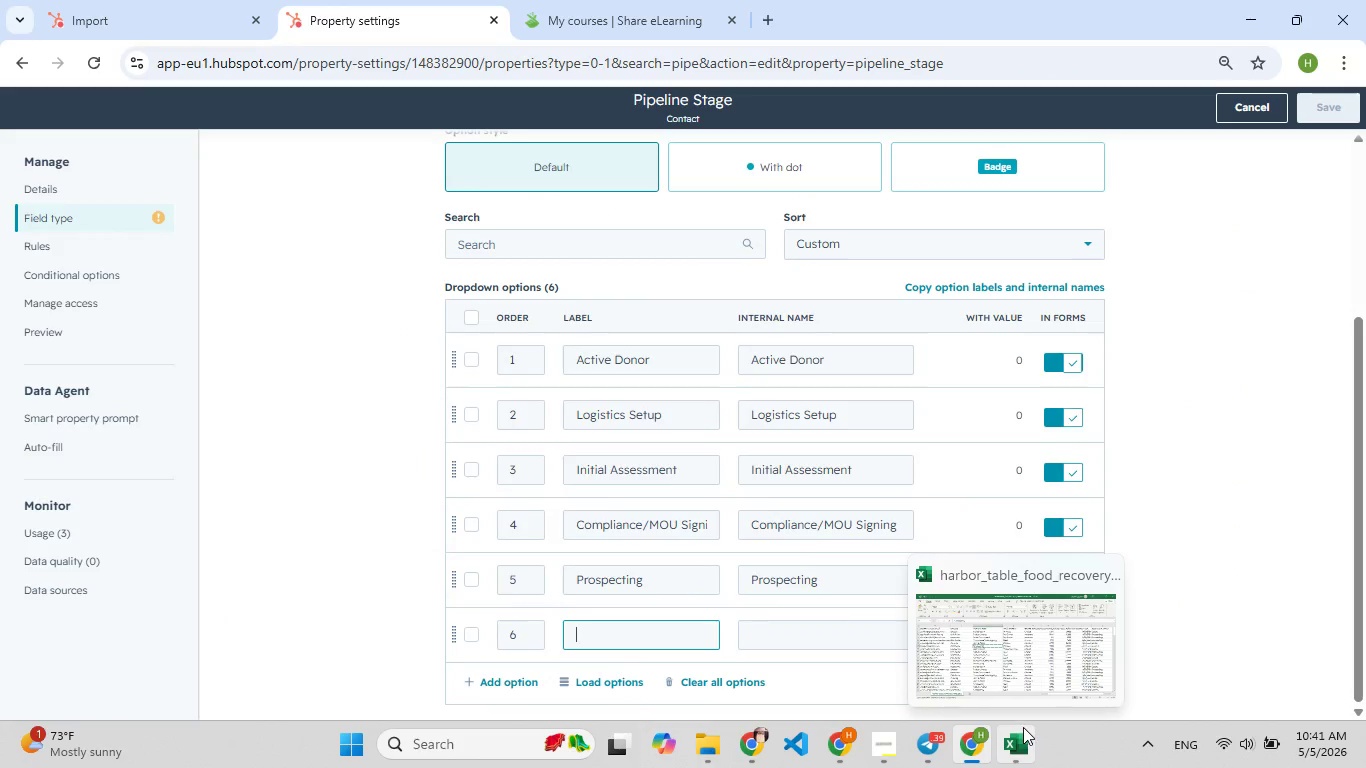 
left_click([1016, 731])
 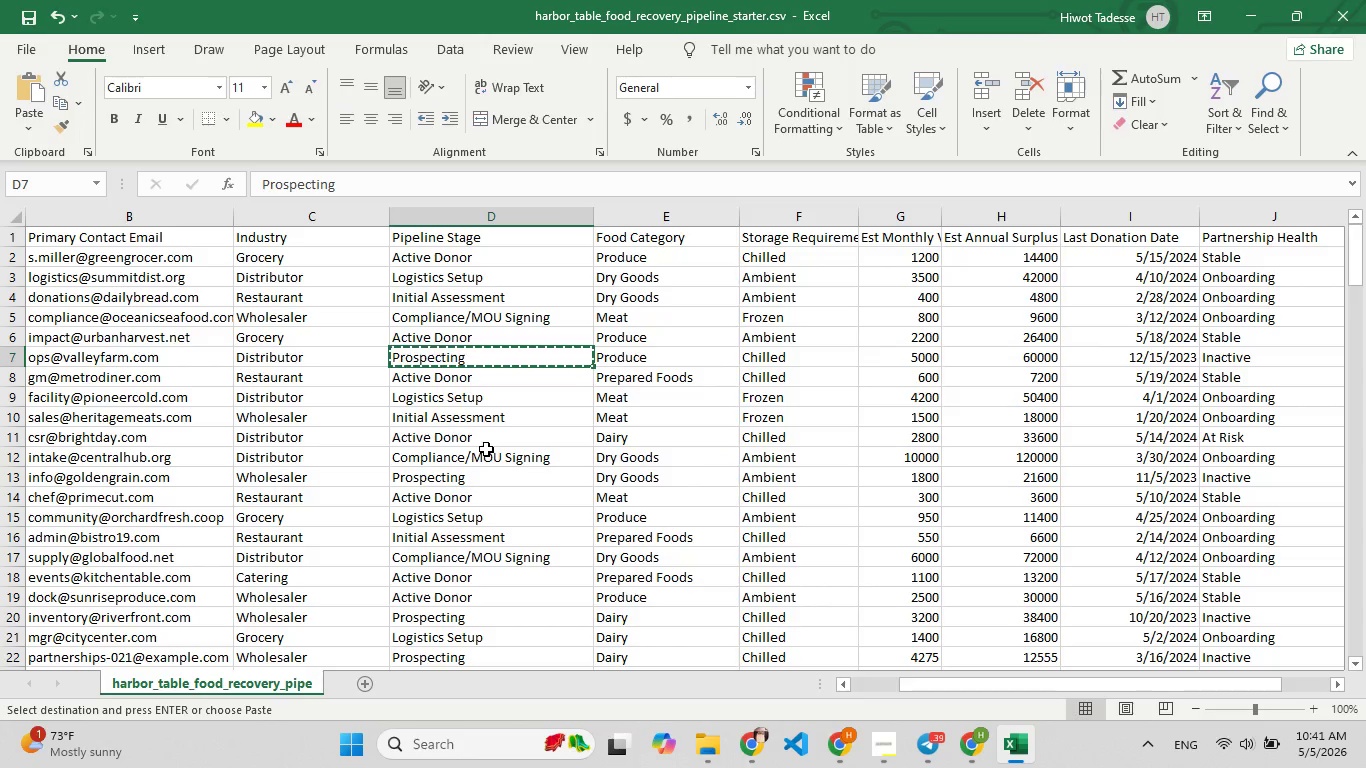 
scroll: coordinate [486, 449], scroll_direction: down, amount: 3.0
 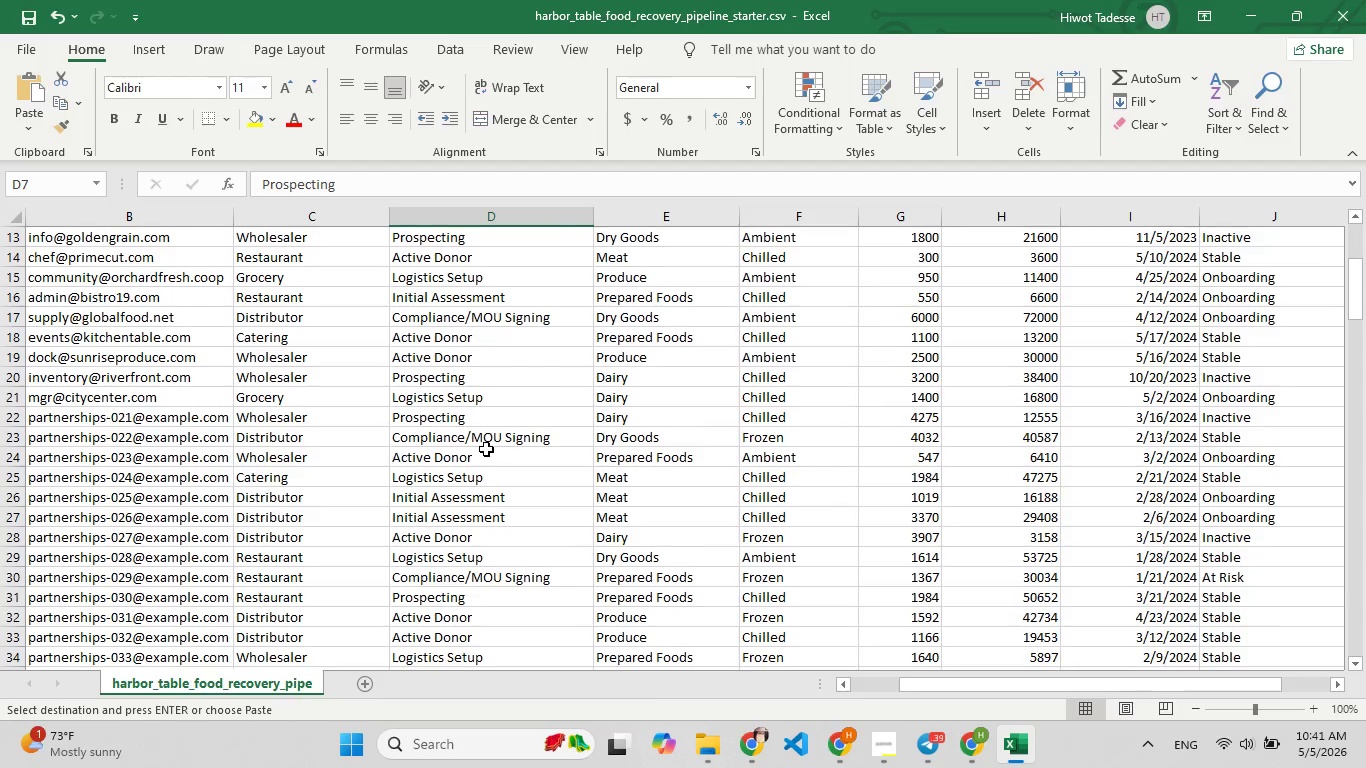 
scroll: coordinate [486, 449], scroll_direction: up, amount: 4.0
 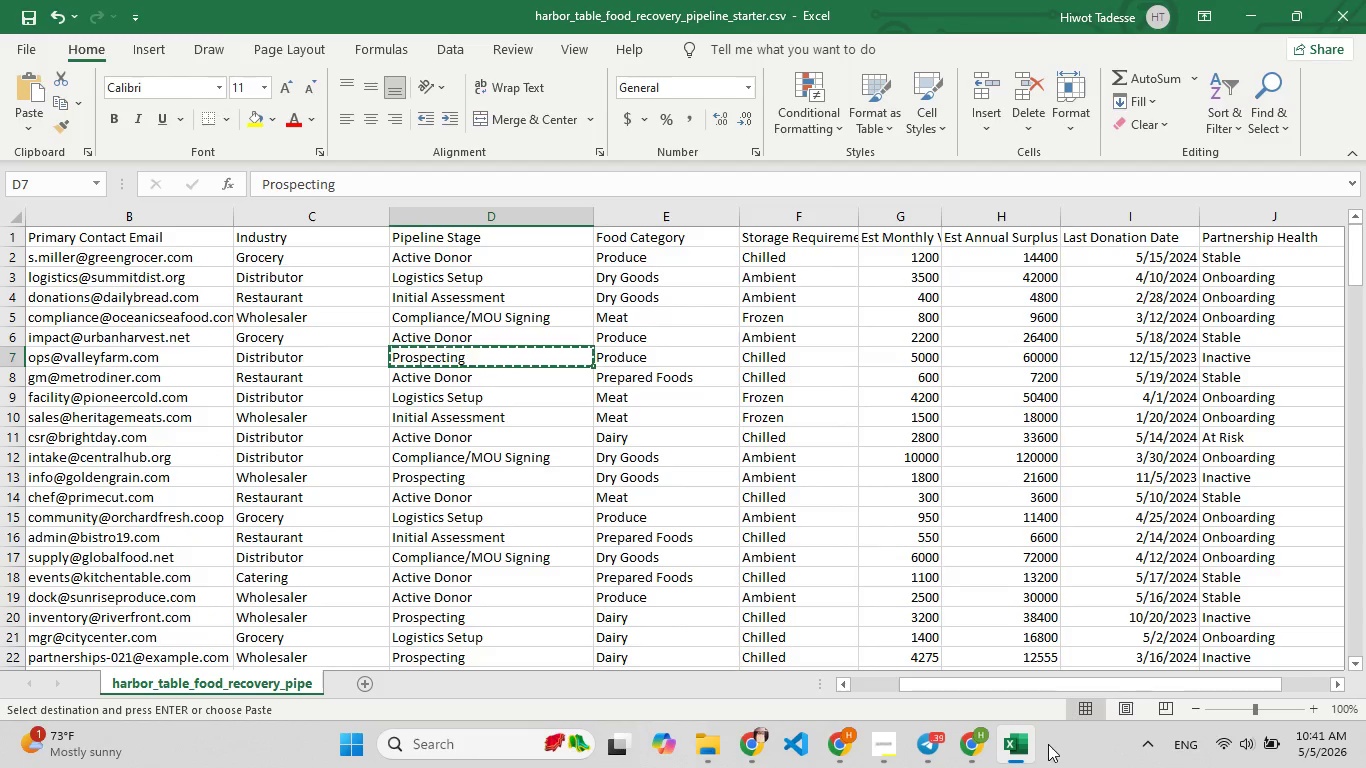 
left_click([1035, 743])
 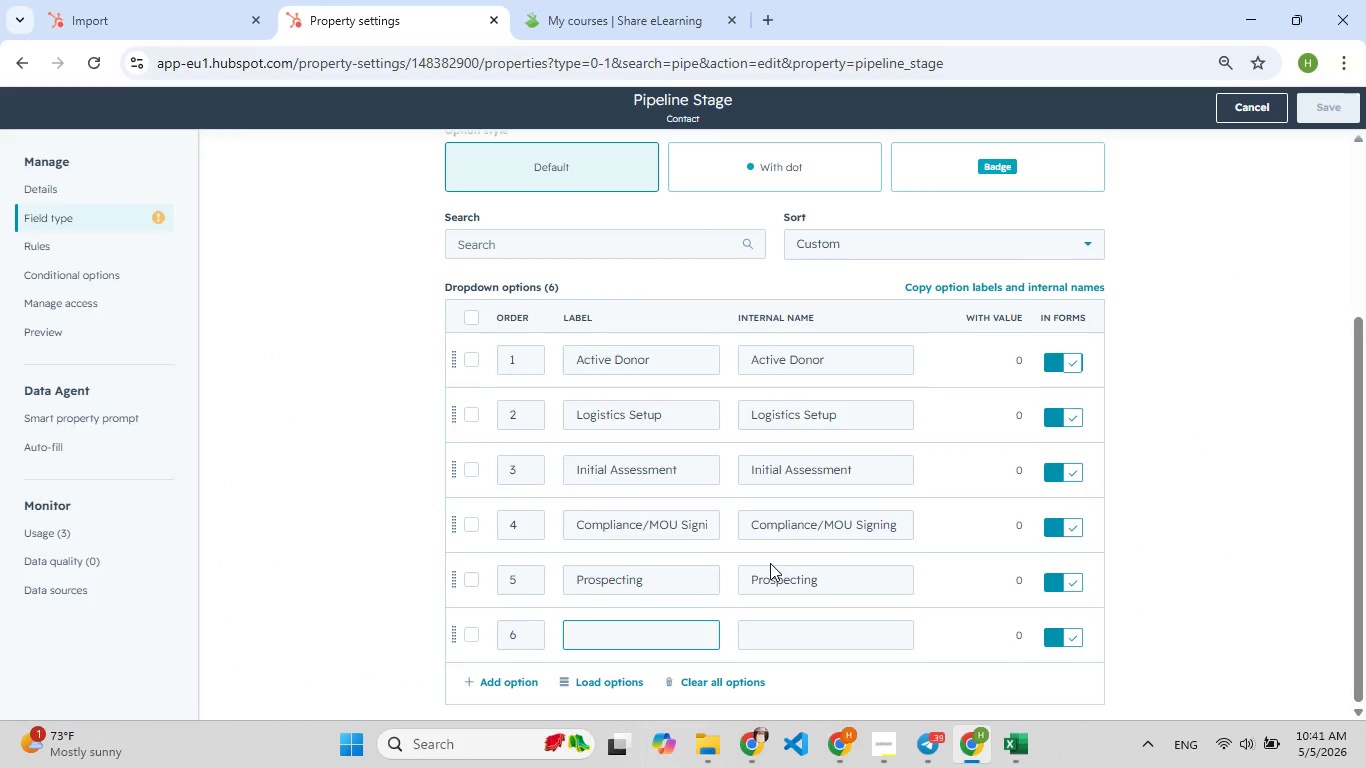 
scroll: coordinate [770, 563], scroll_direction: none, amount: 0.0
 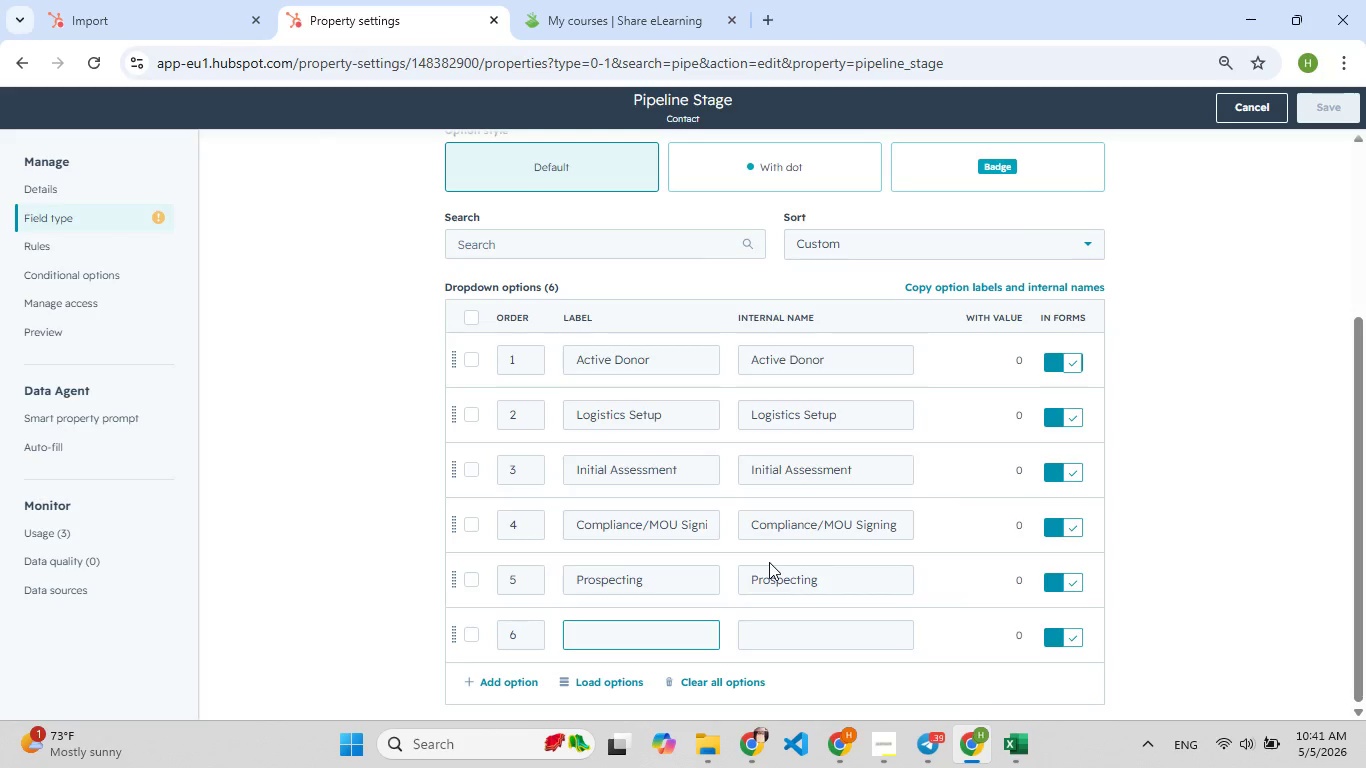 
wait(9.83)
 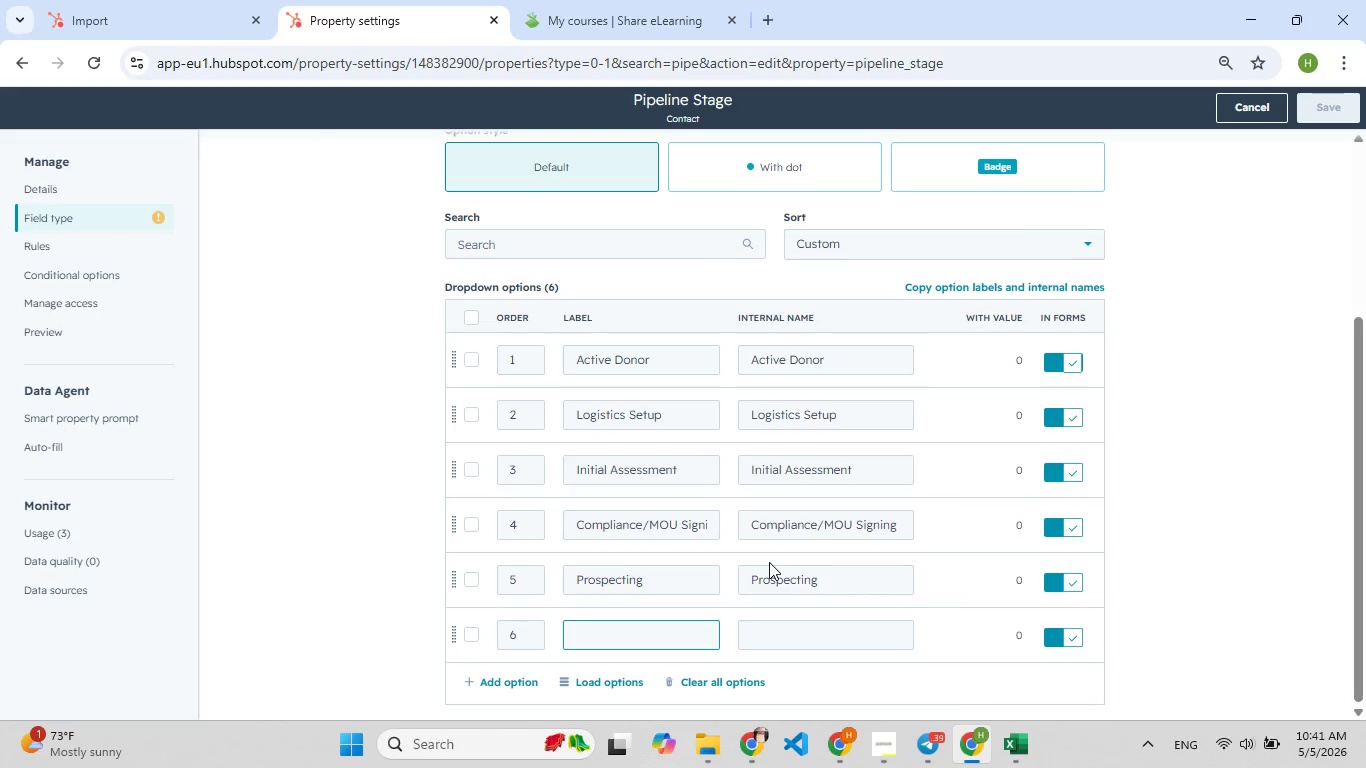 
left_click([1015, 739])
 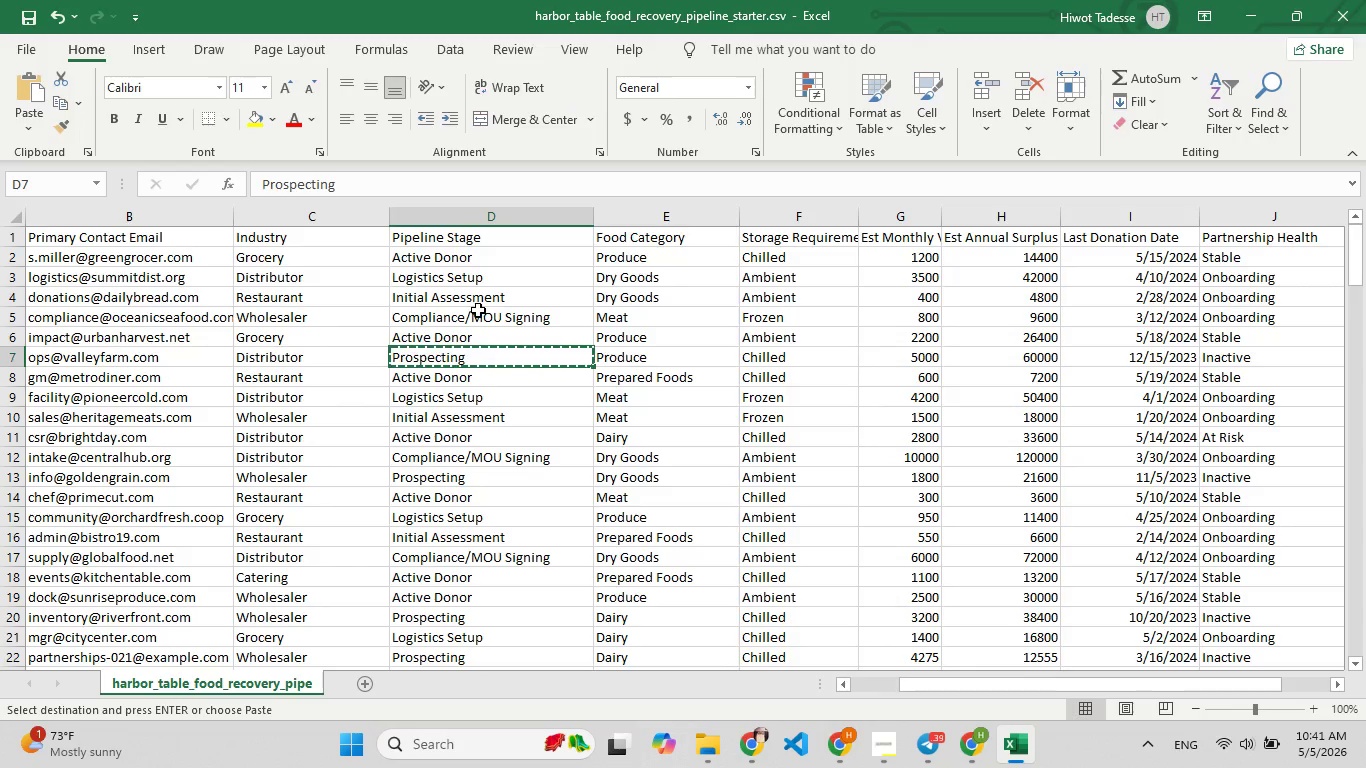 
left_click([482, 298])
 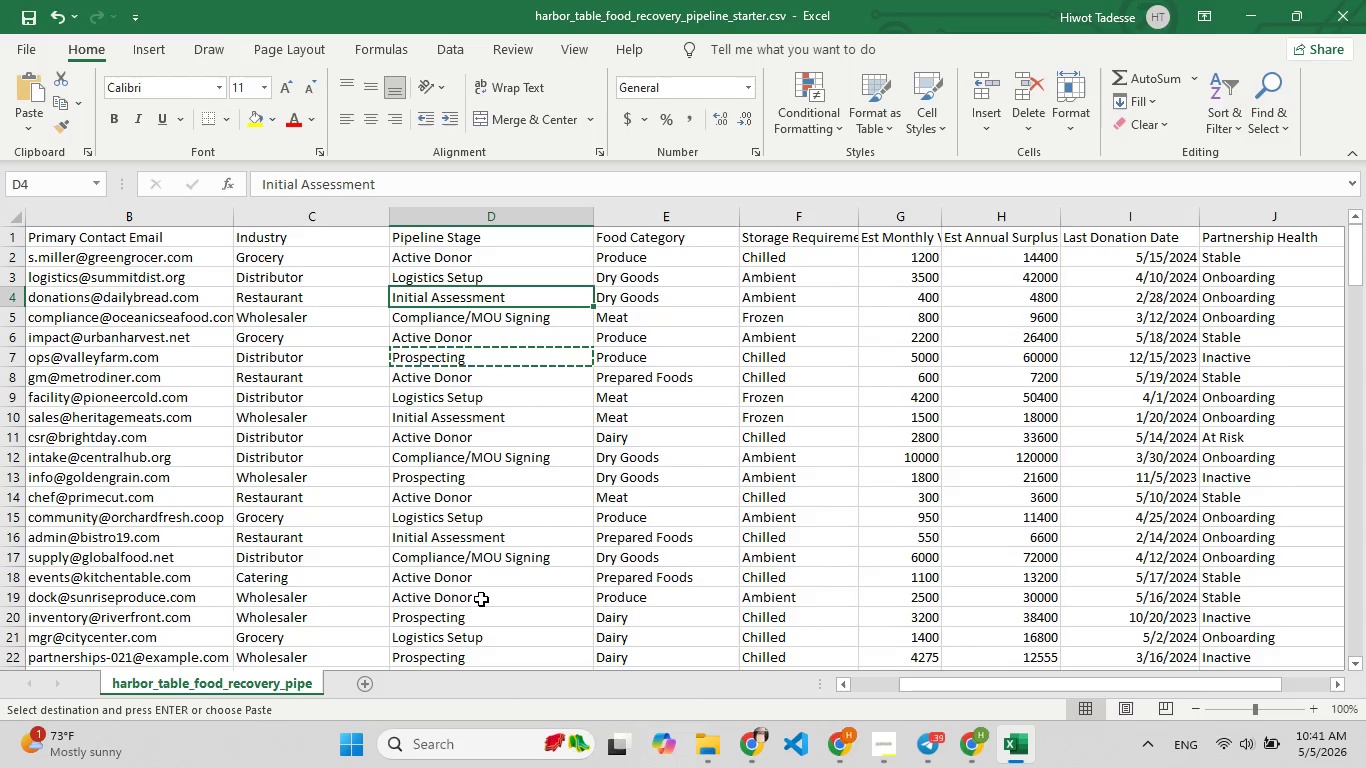 
wait(7.47)
 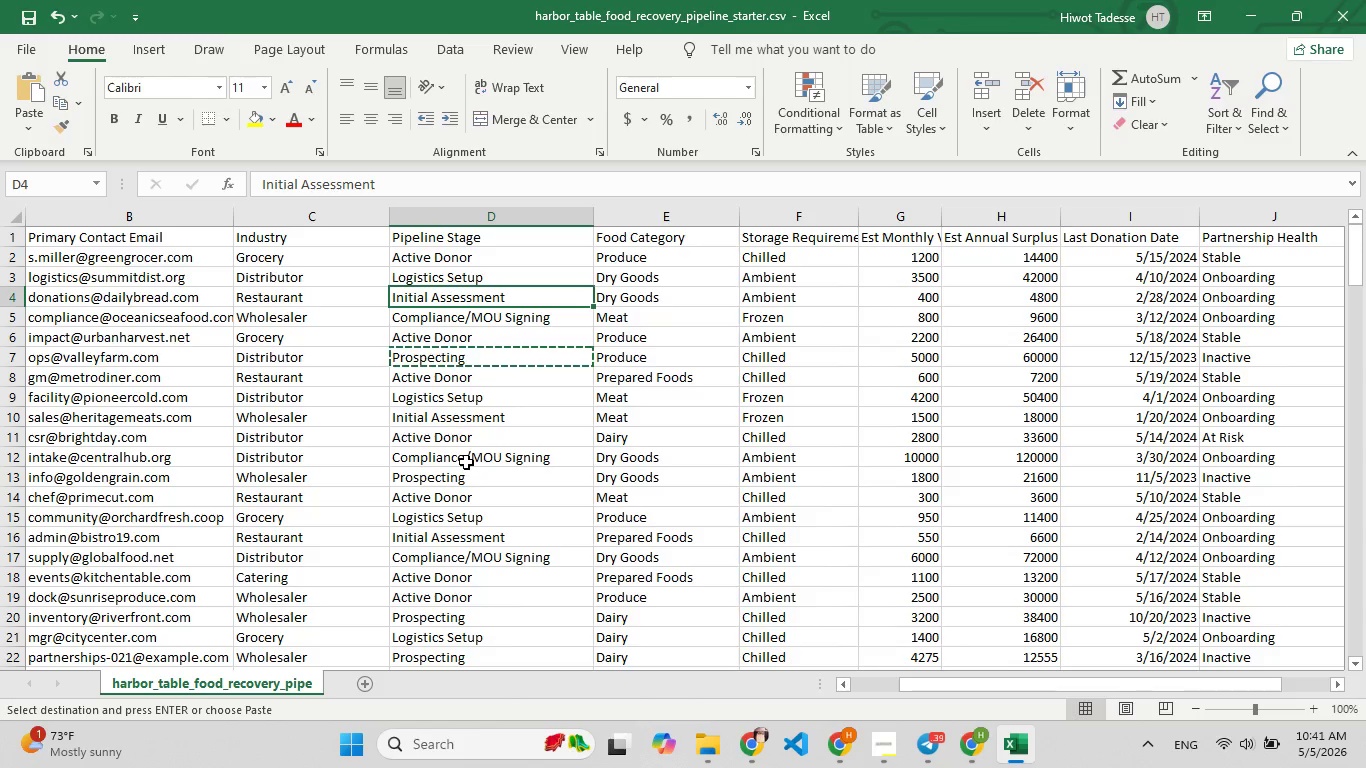 
left_click([1018, 749])
 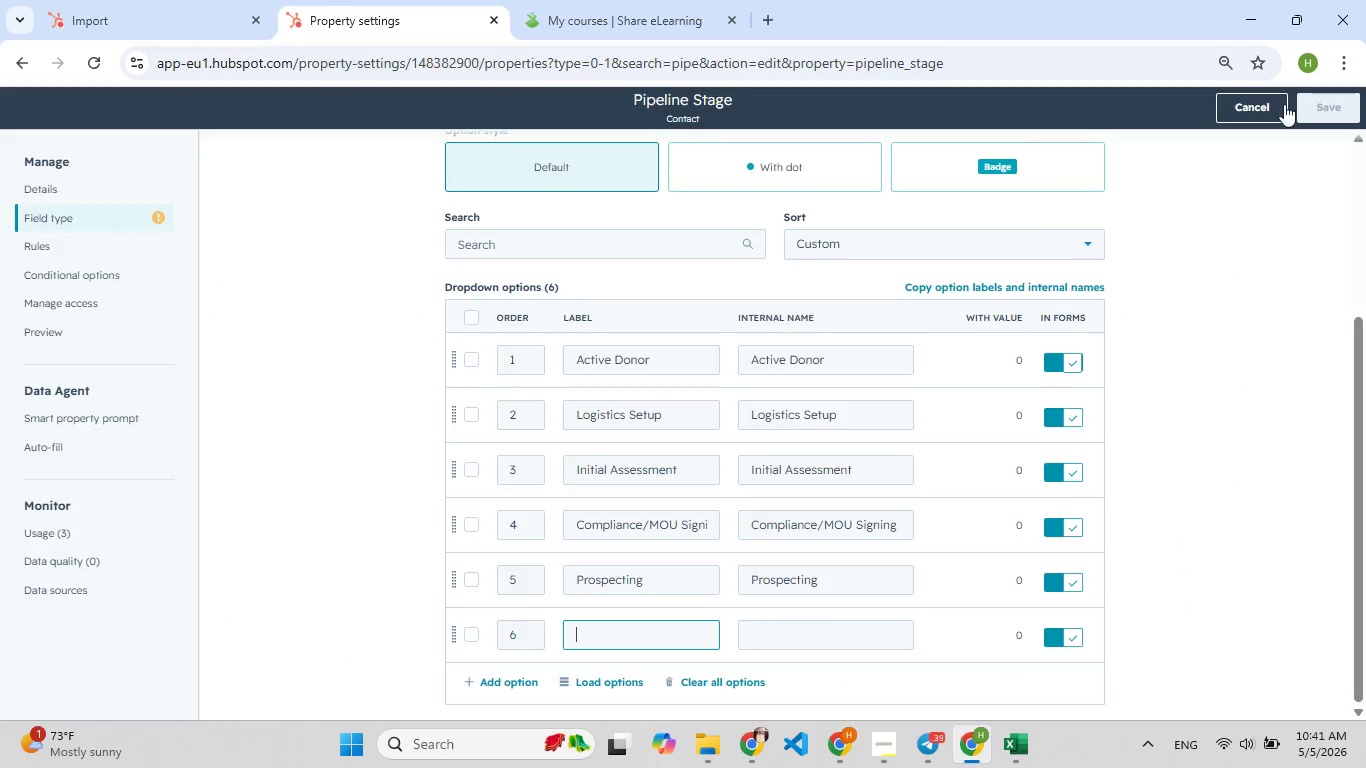 
left_click([1321, 111])
 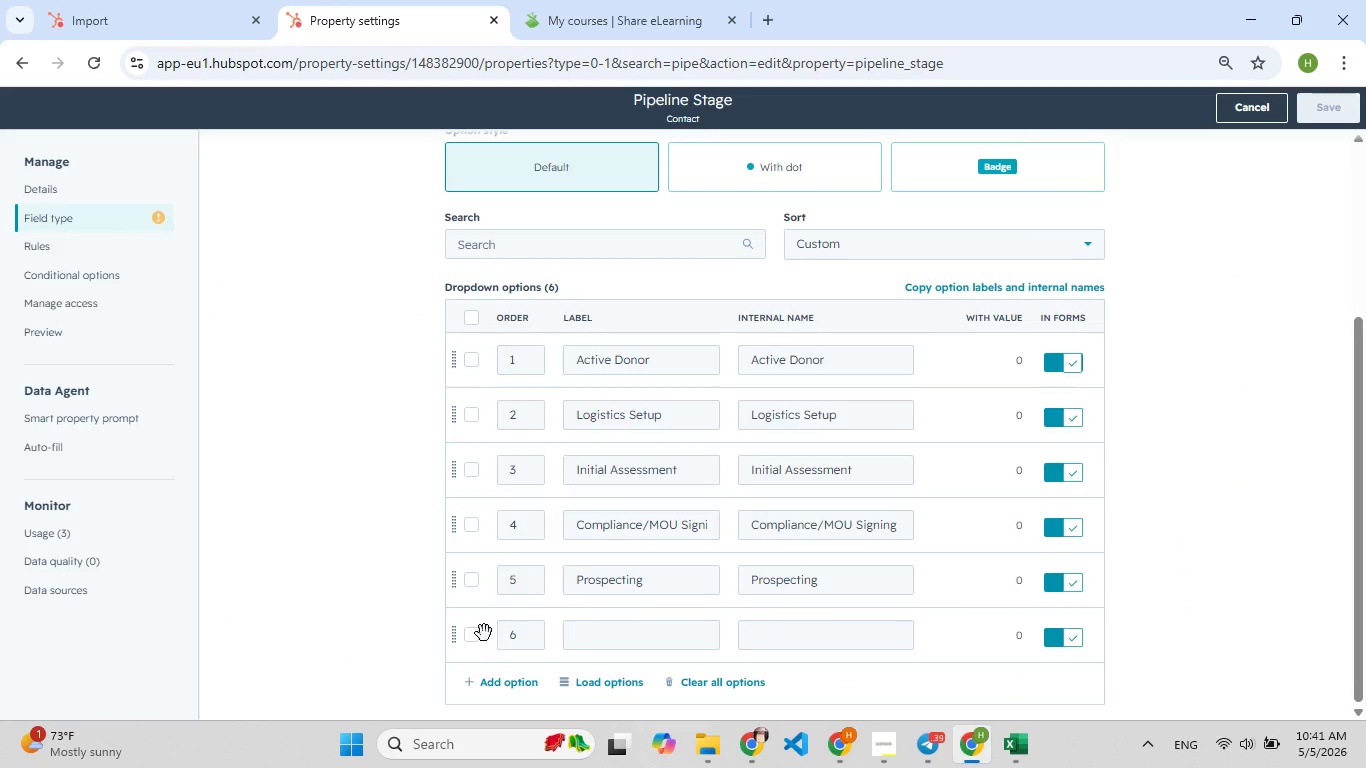 
left_click([479, 635])
 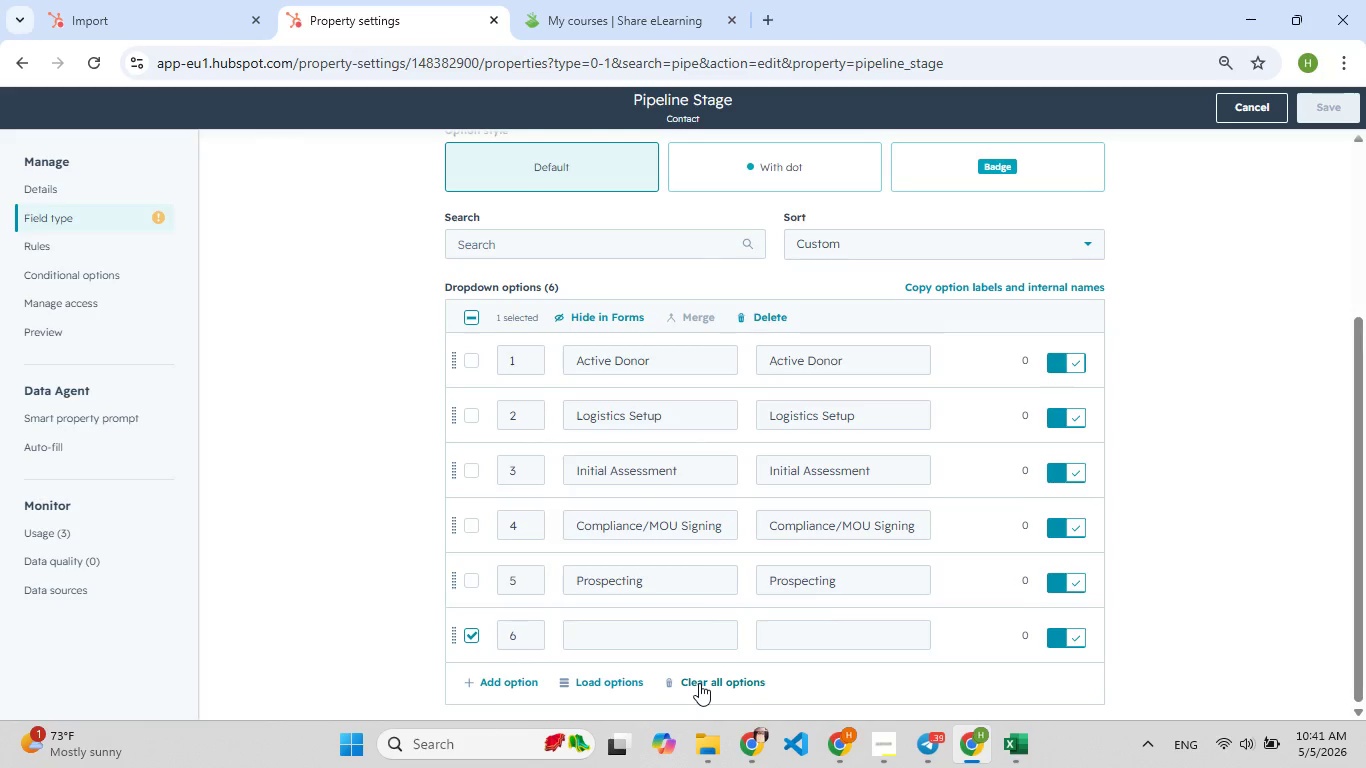 
left_click([699, 683])
 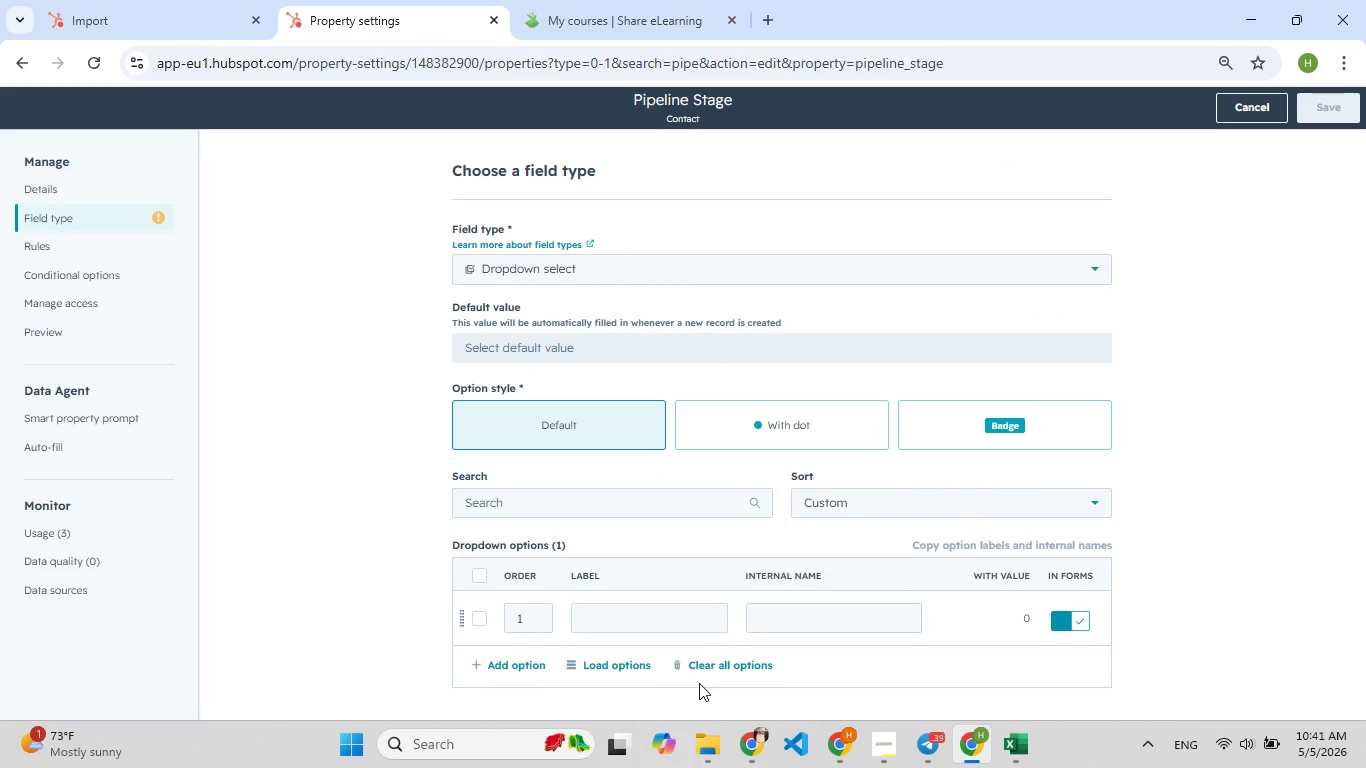 
key(Control+Z)
 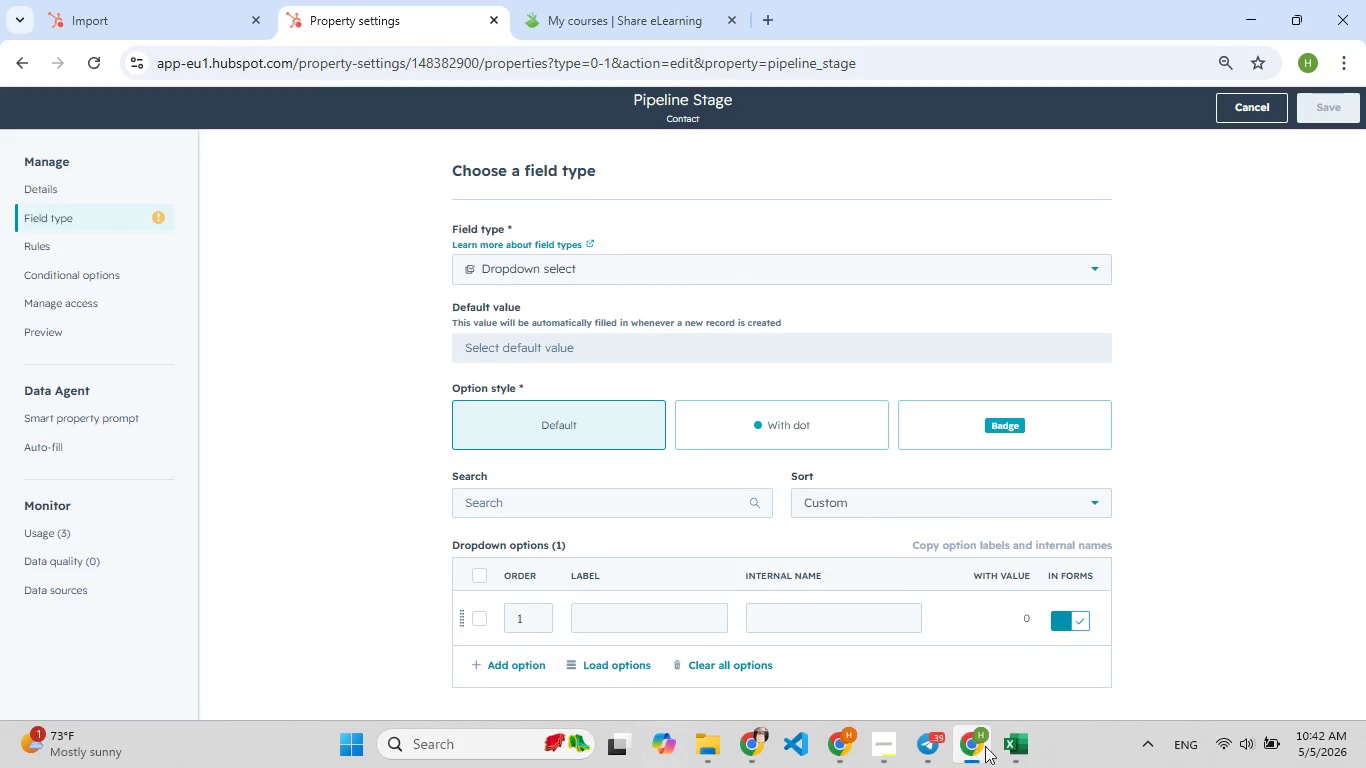 
left_click([1011, 746])
 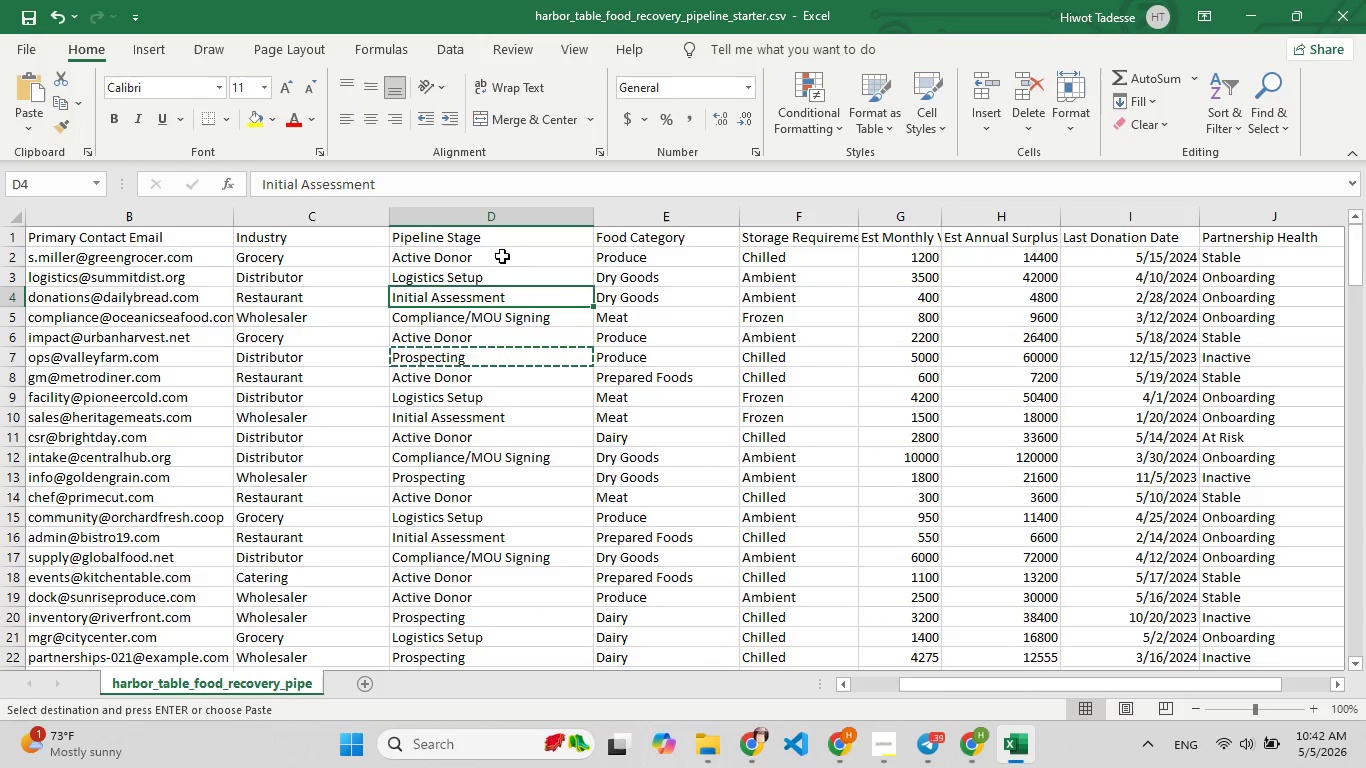 
scroll: coordinate [482, 301], scroll_direction: up, amount: 3.0
 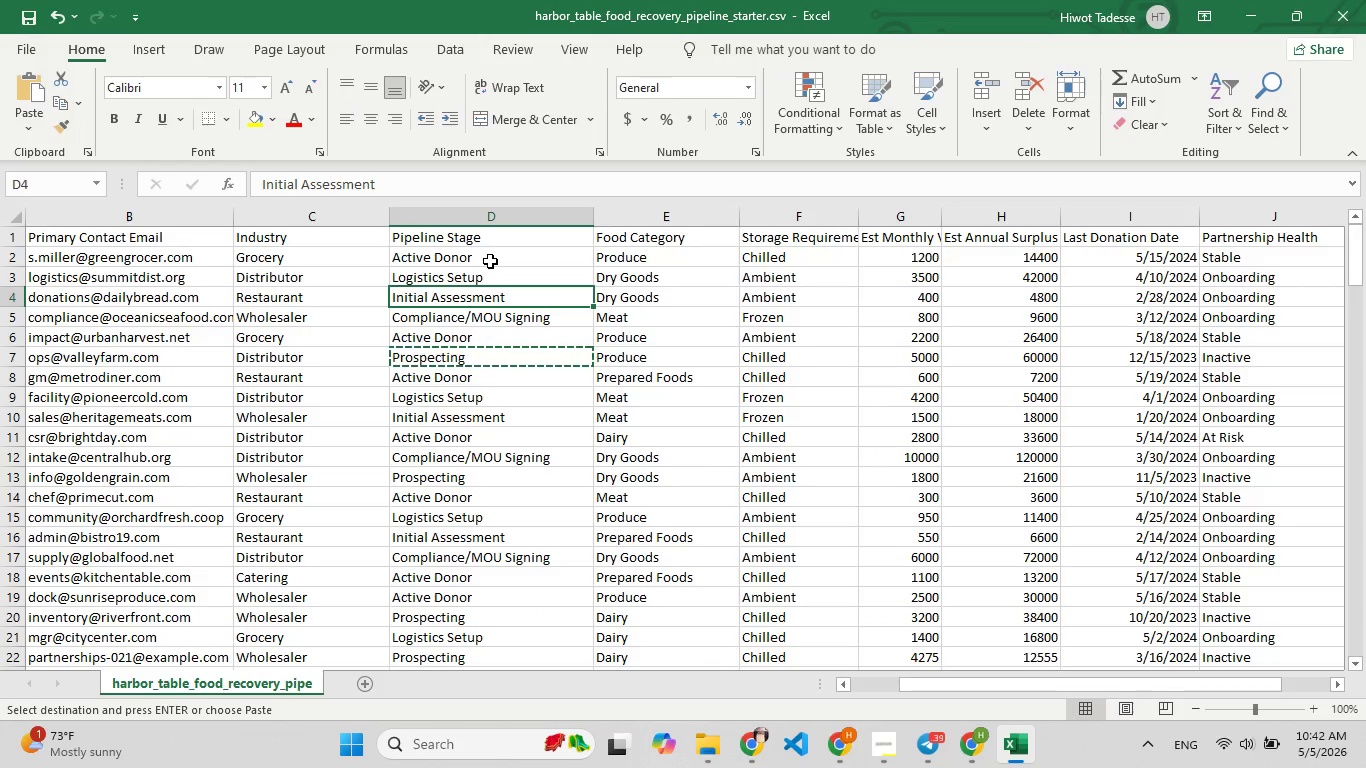 
left_click([490, 262])
 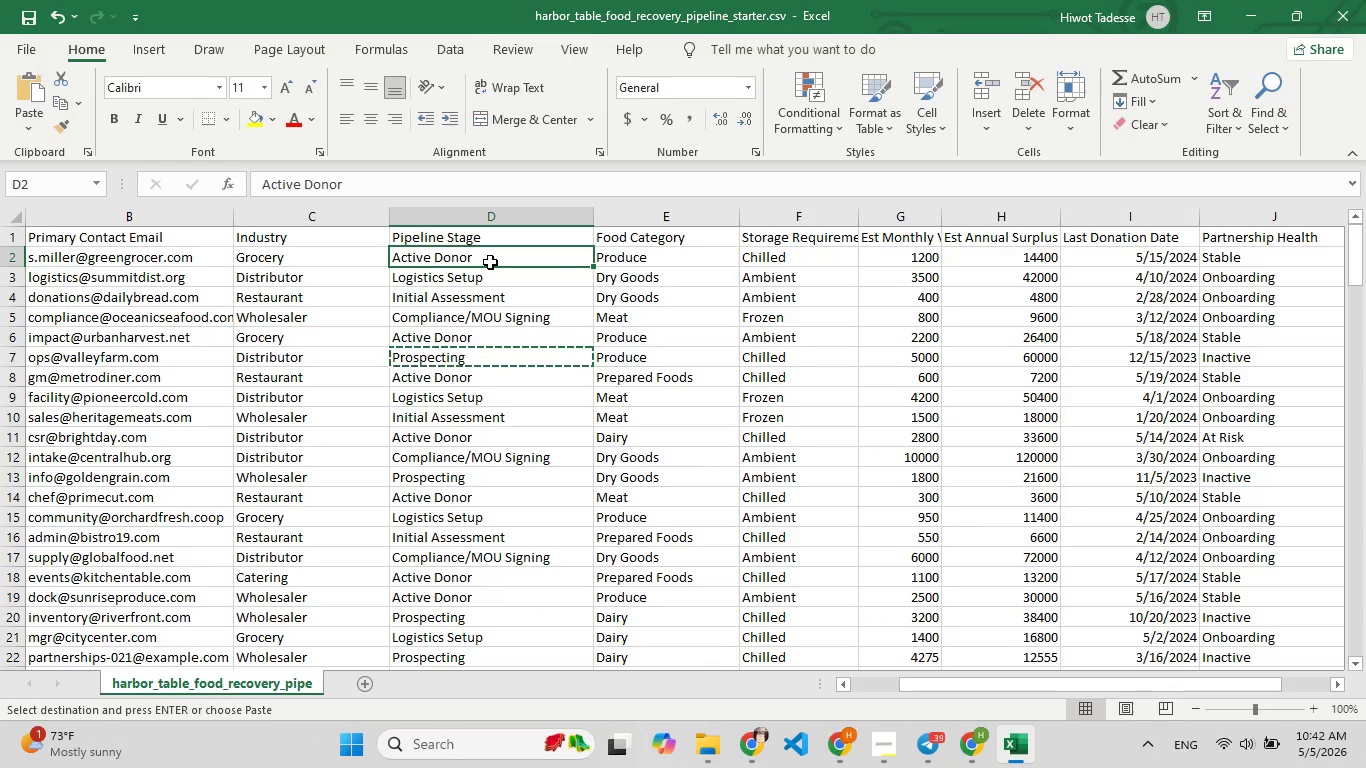 
key(Control+C)
 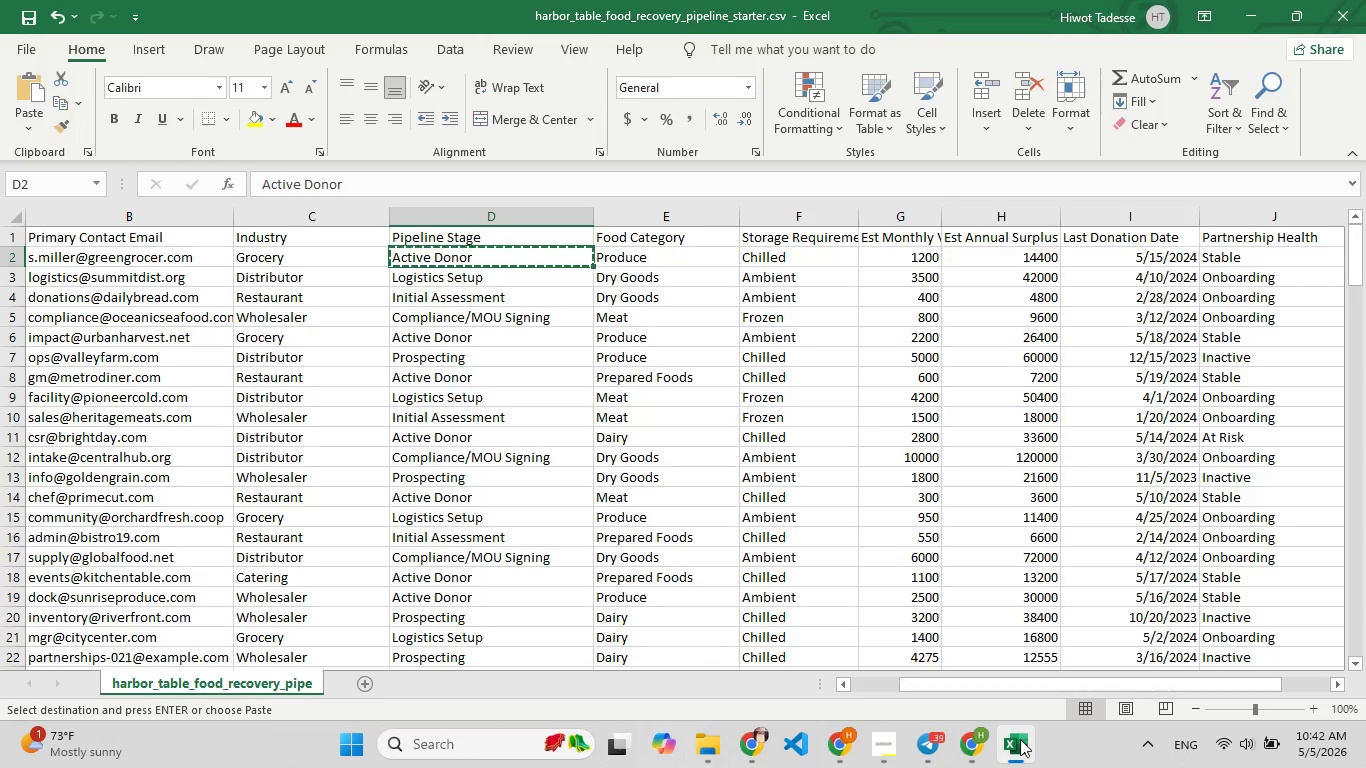 
left_click([1021, 740])
 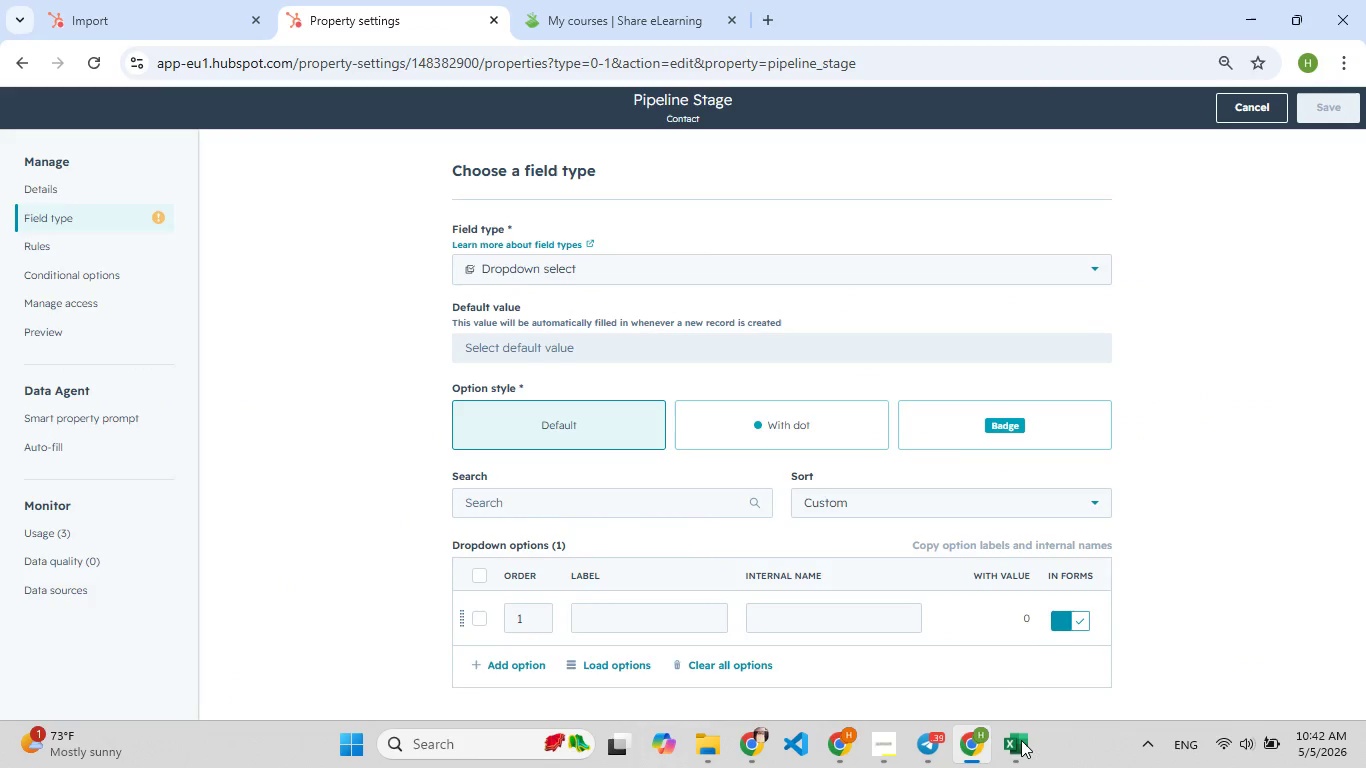 
key(Control+V)
 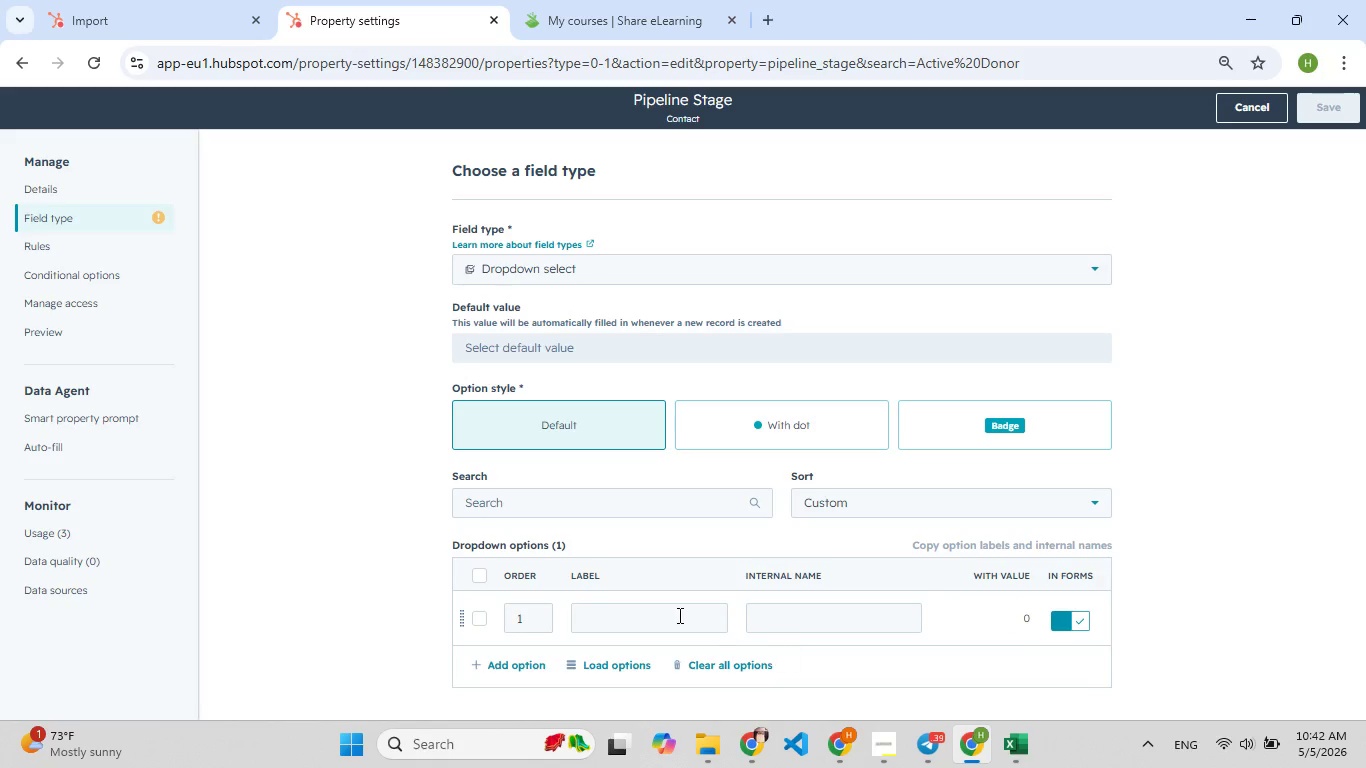 
left_click([677, 615])
 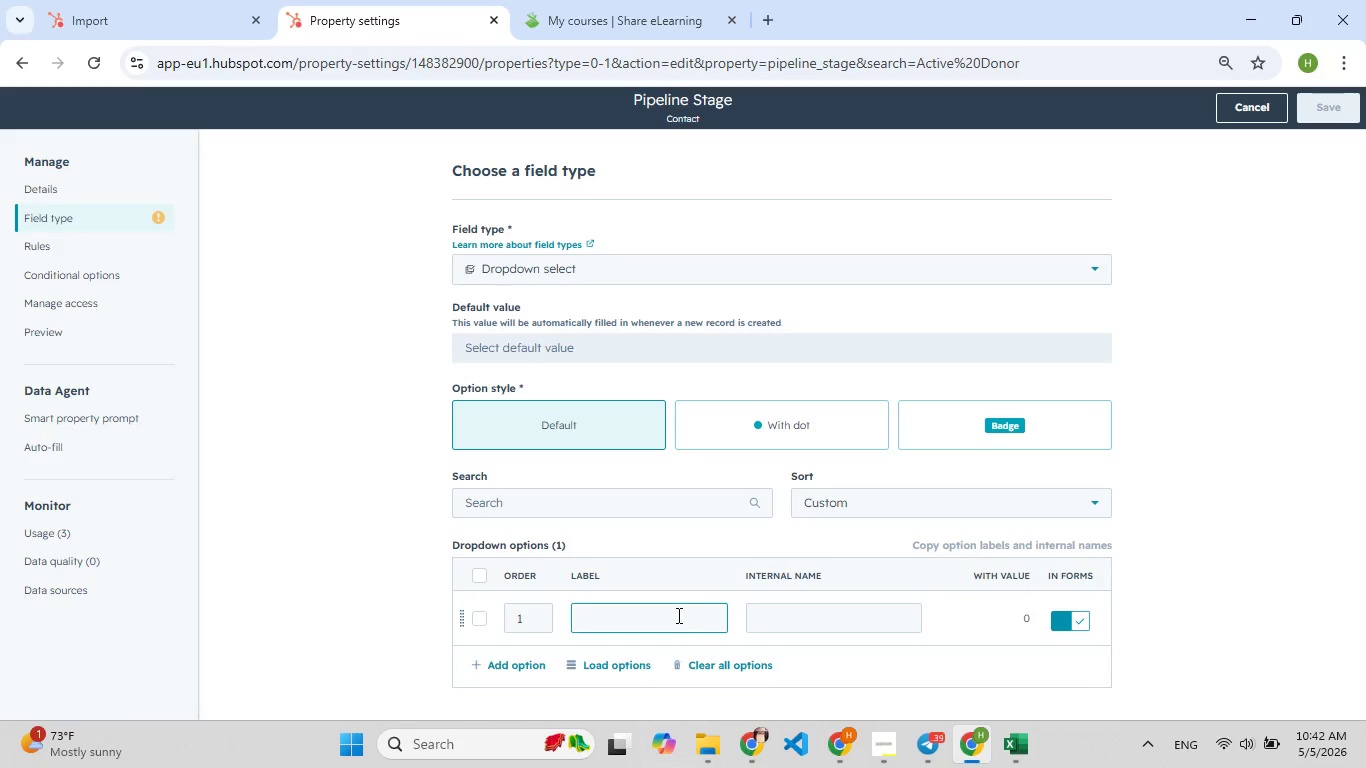 
key(Control+V)
 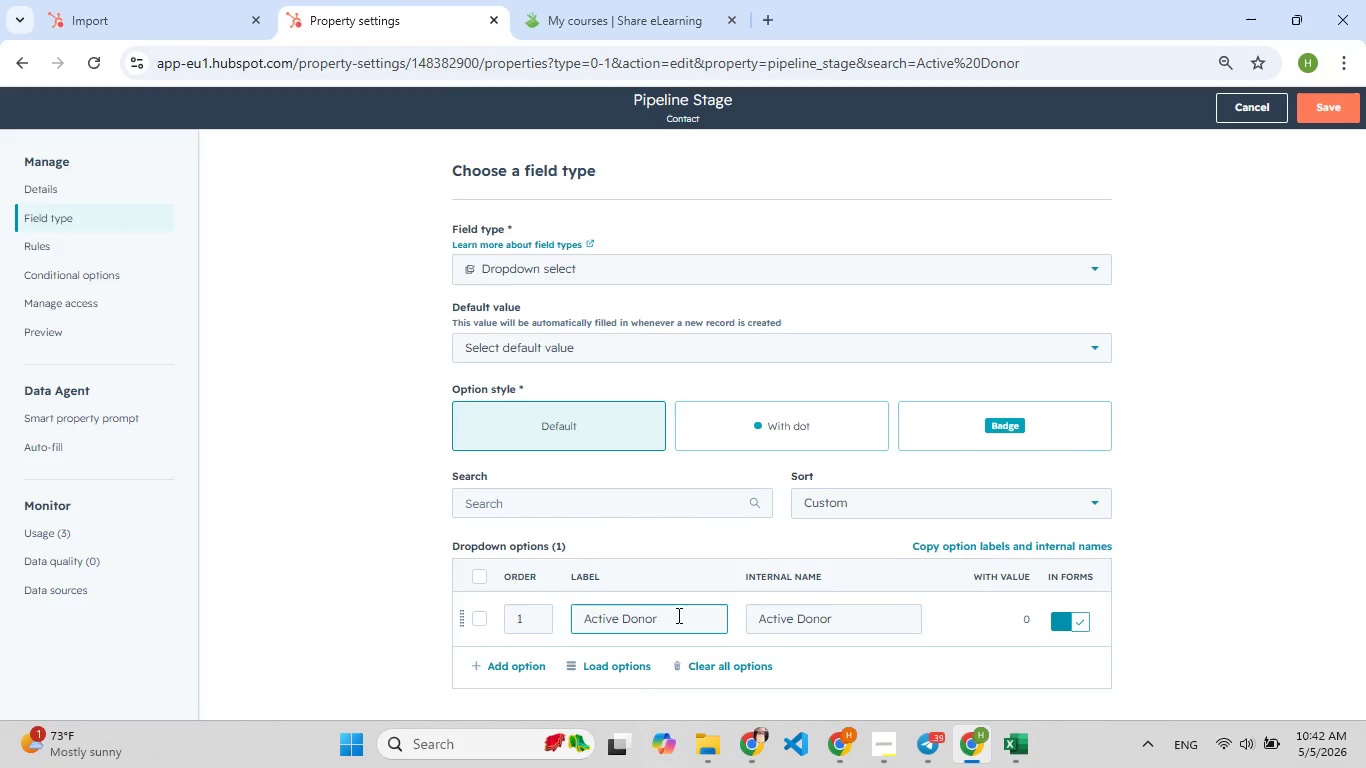 
key(Enter)
 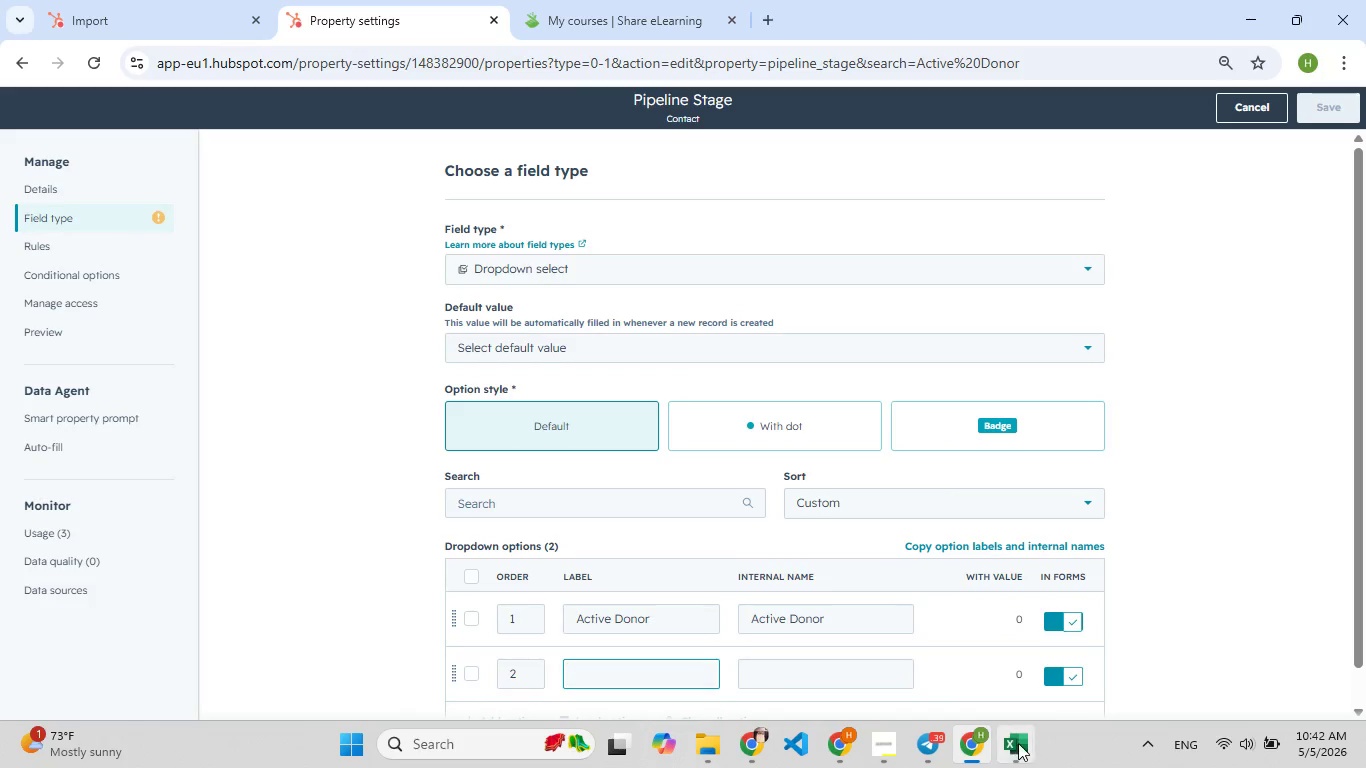 
left_click([1016, 743])
 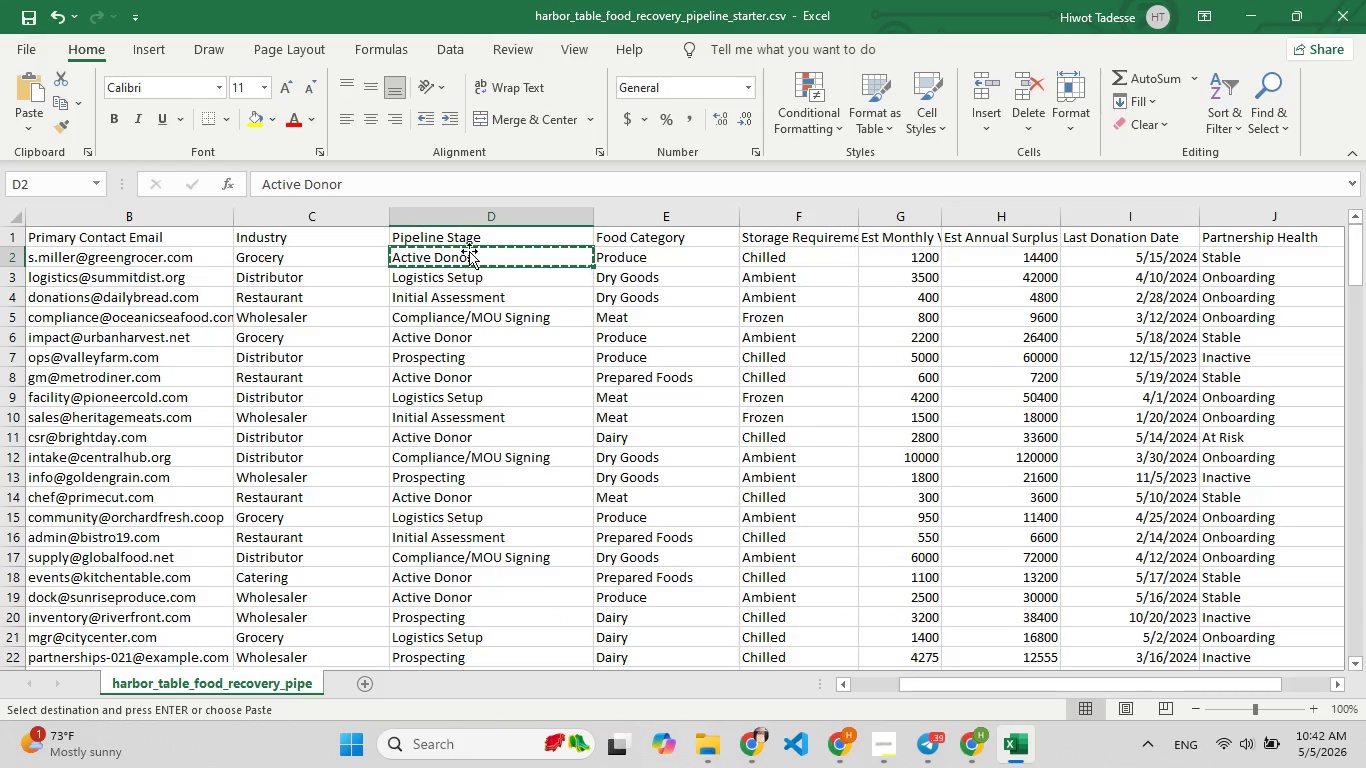 
left_click([470, 278])
 